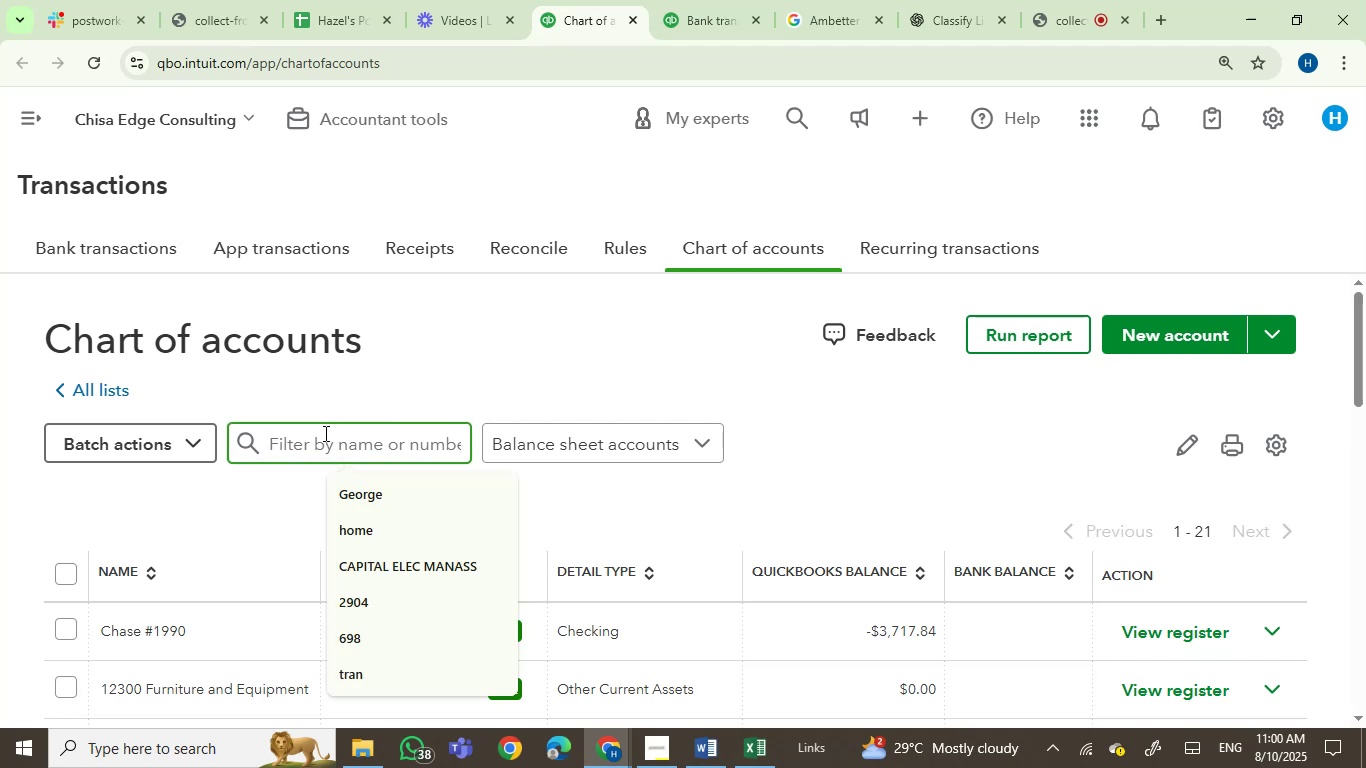 
type(hea)
 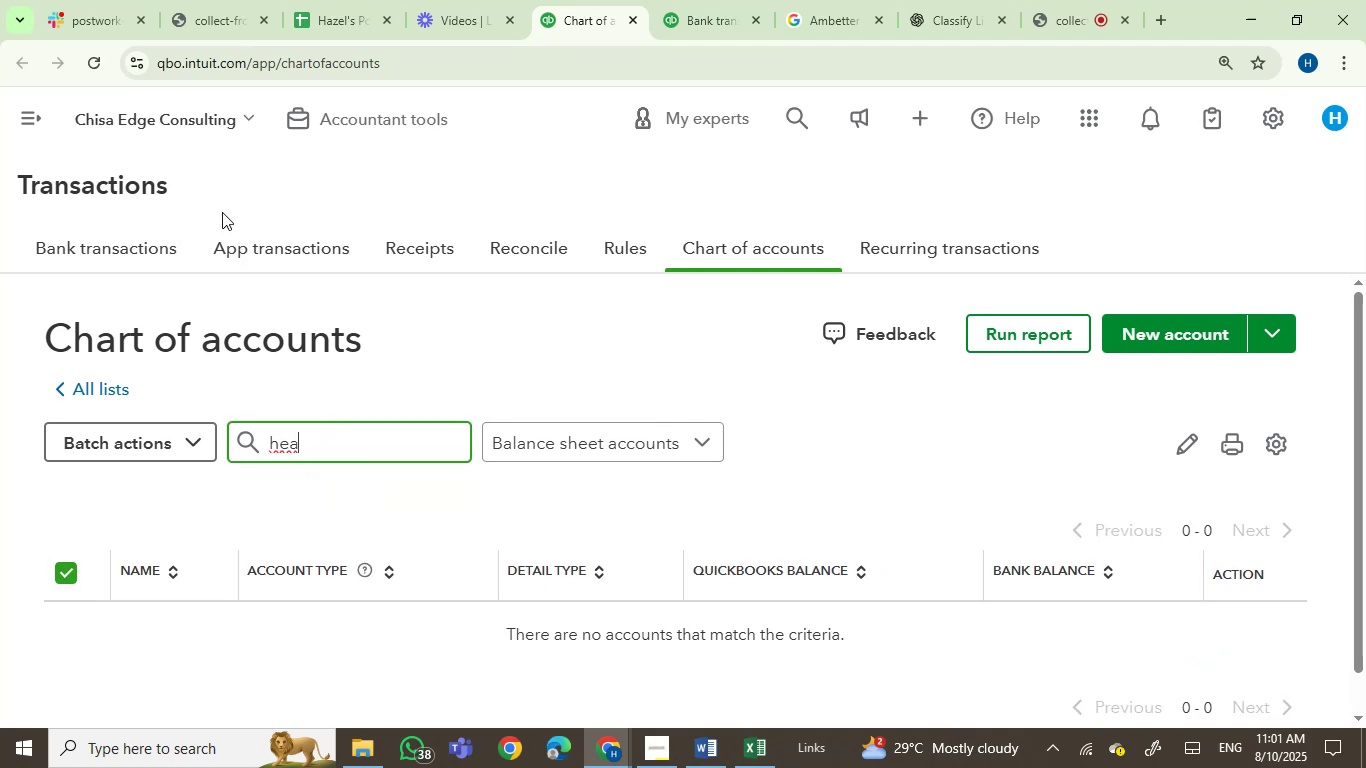 
left_click([93, 63])
 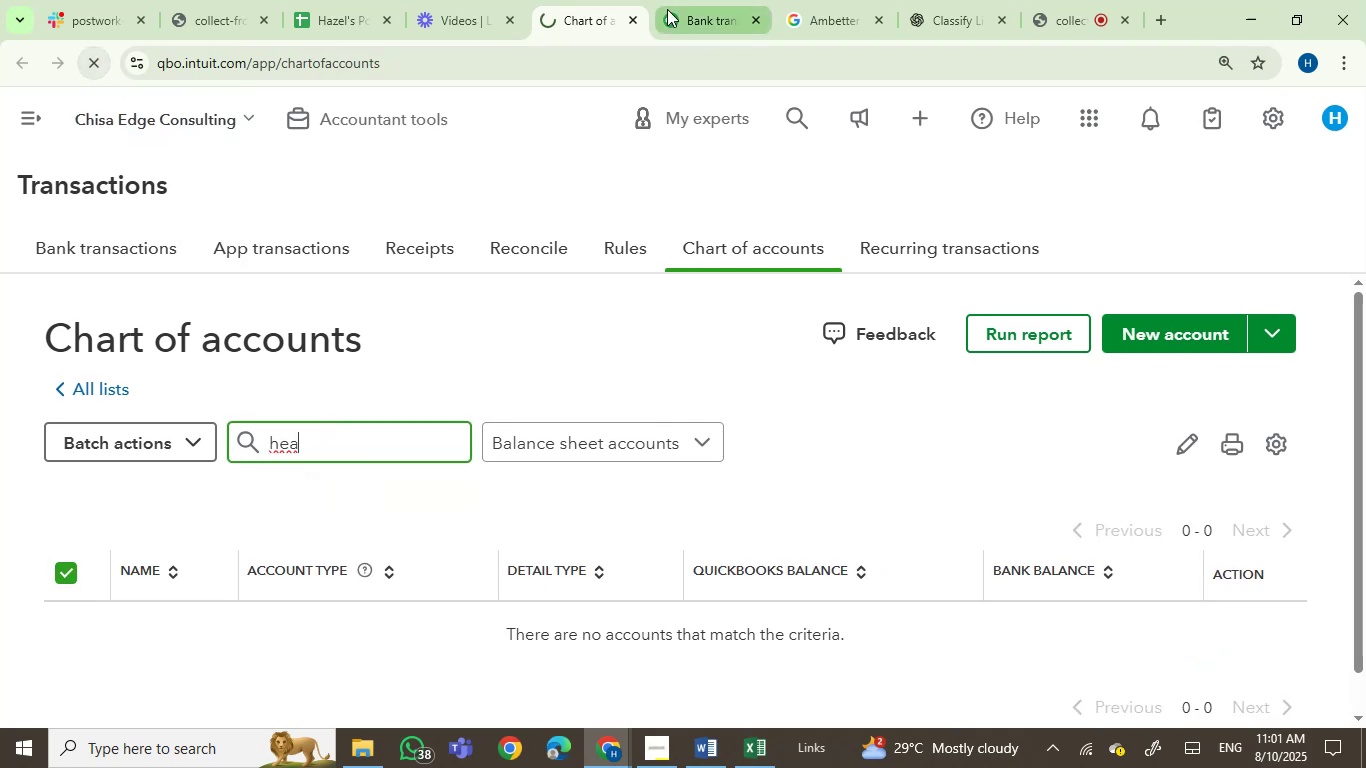 
left_click([667, 7])
 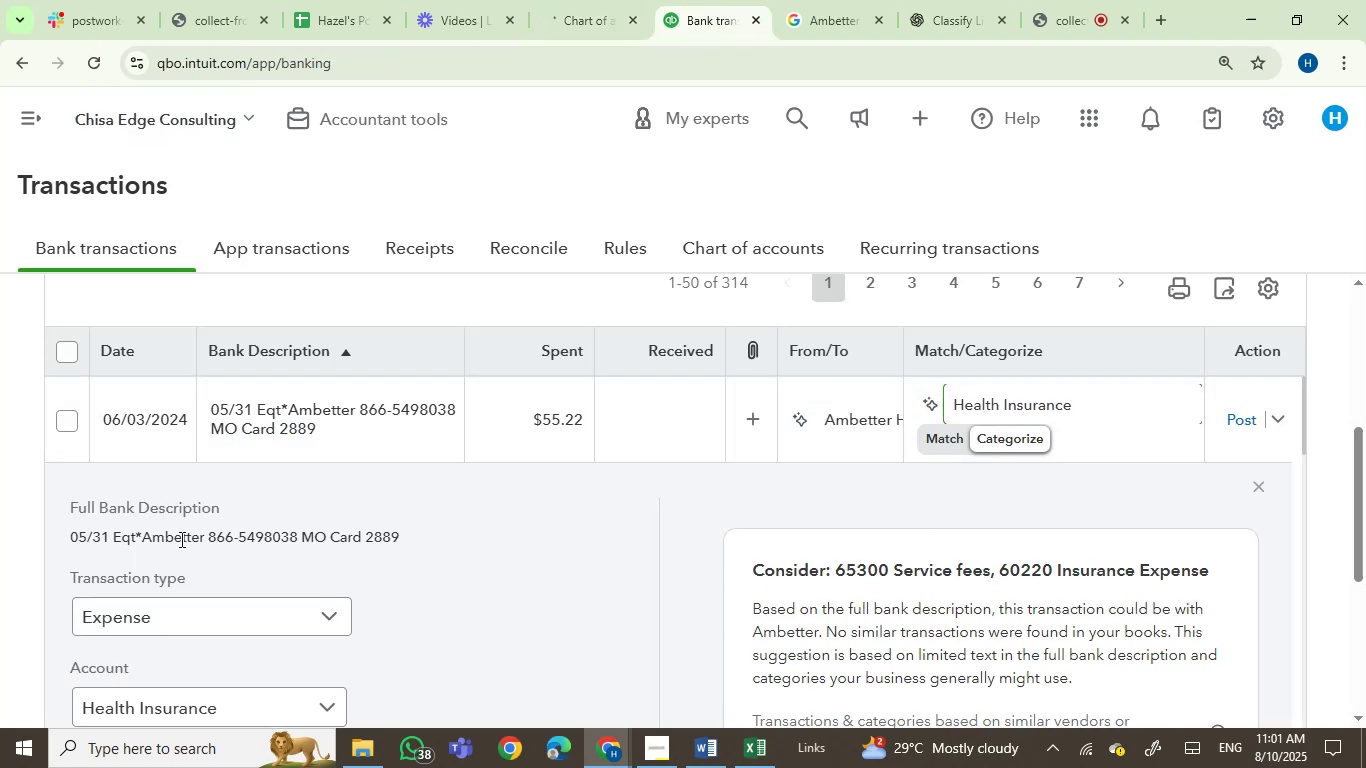 
left_click([122, 533])
 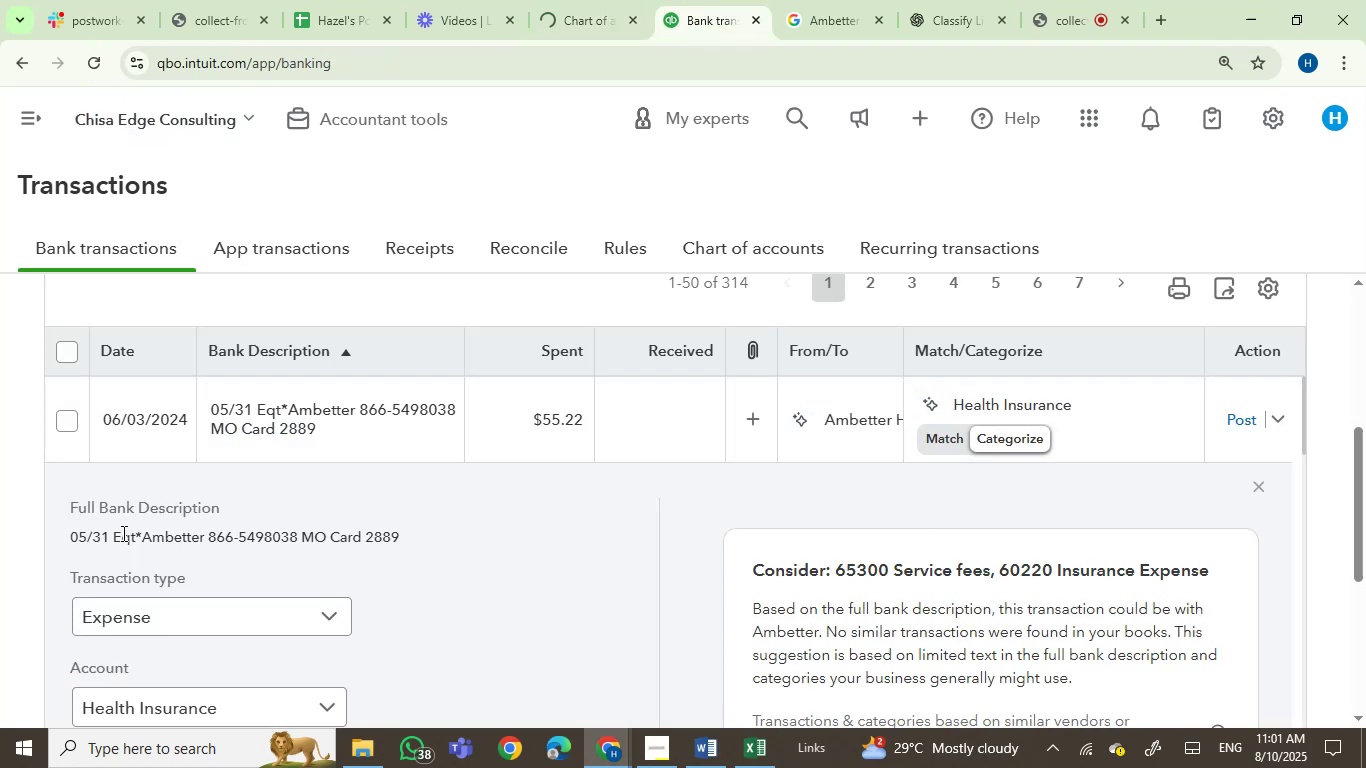 
left_click_drag(start_coordinate=[122, 533], to_coordinate=[205, 533])
 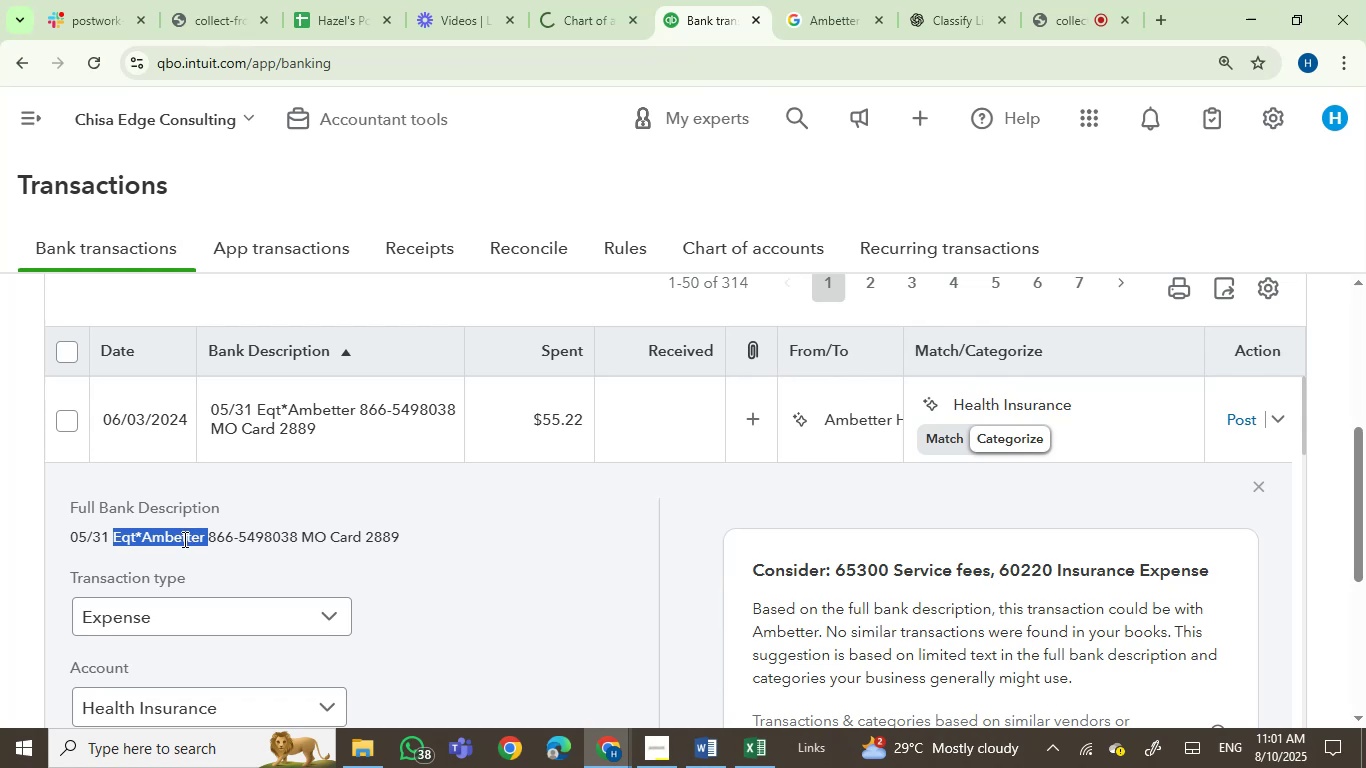 
key(Control+C)
 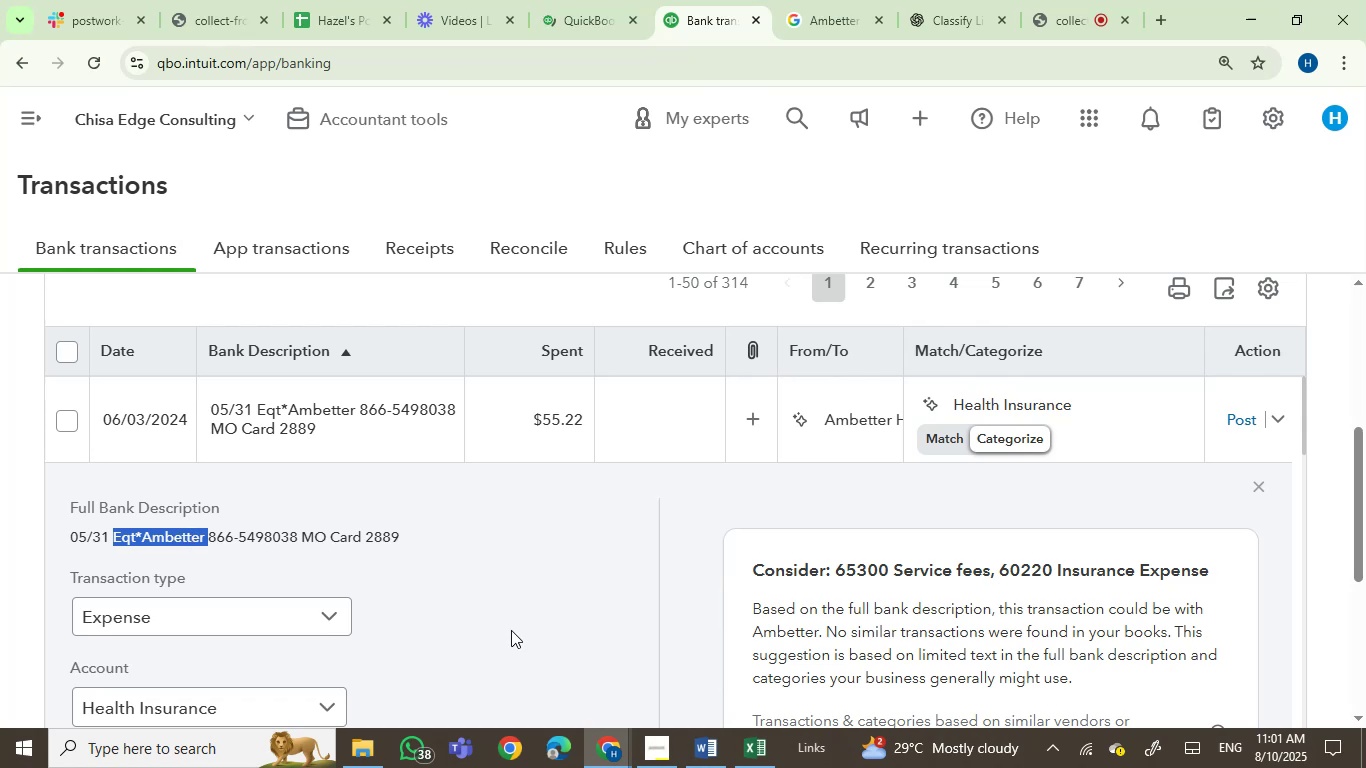 
scroll: coordinate [503, 621], scroll_direction: none, amount: 0.0
 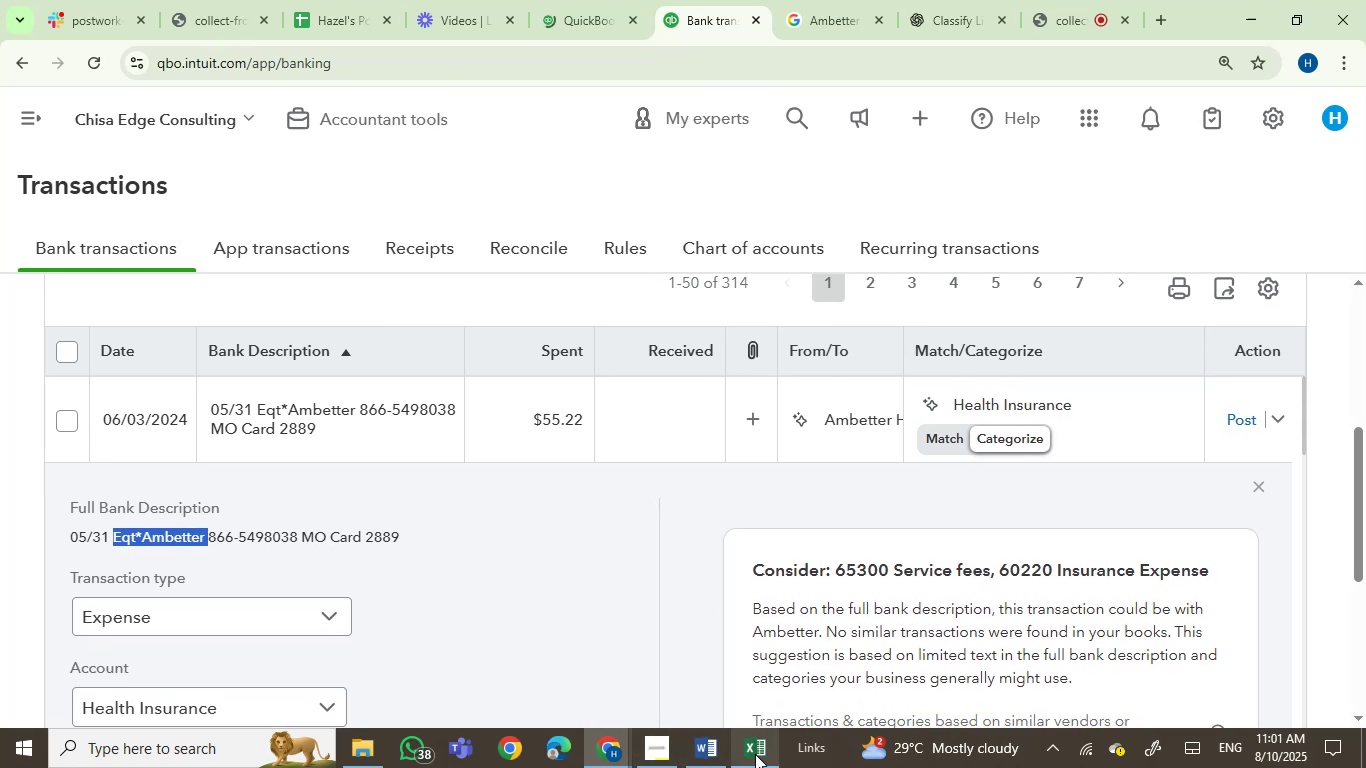 
left_click([706, 745])
 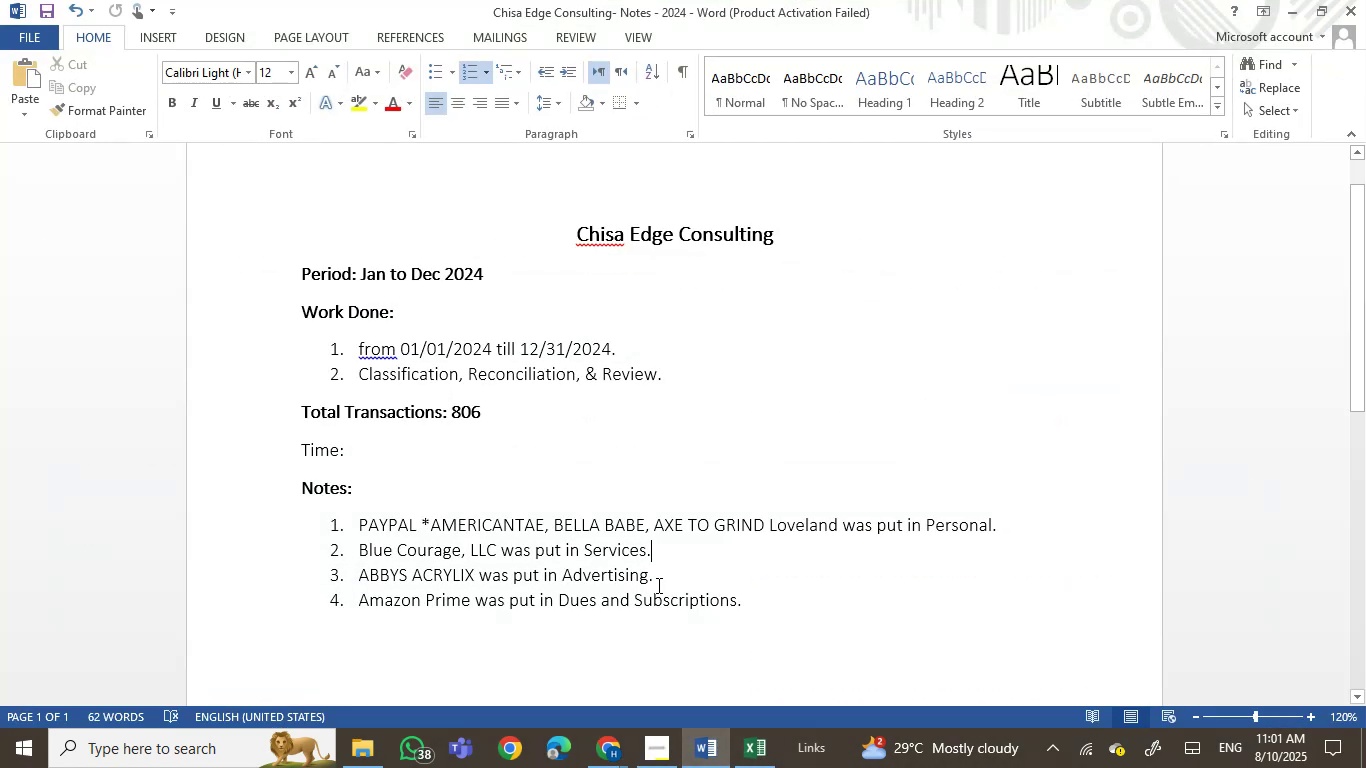 
left_click([667, 588])
 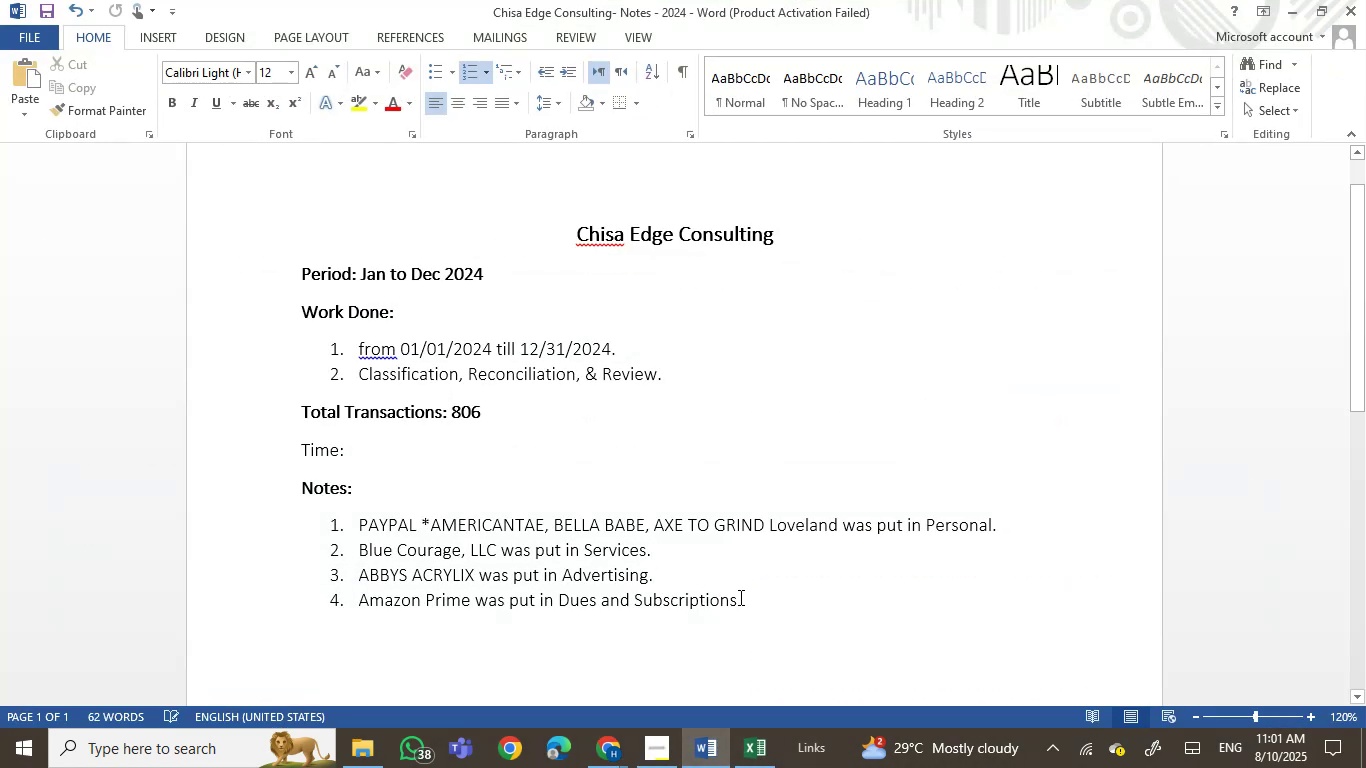 
left_click([741, 598])
 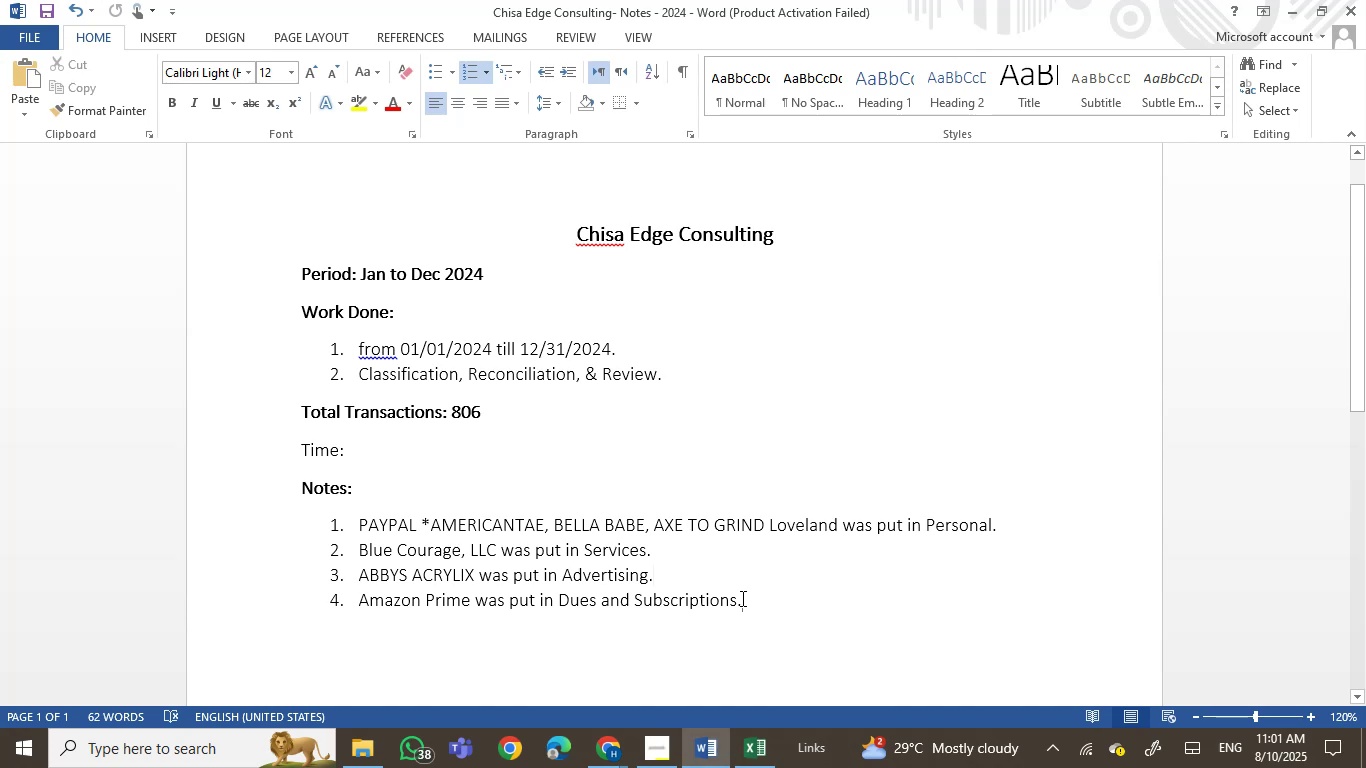 
key(Enter)
 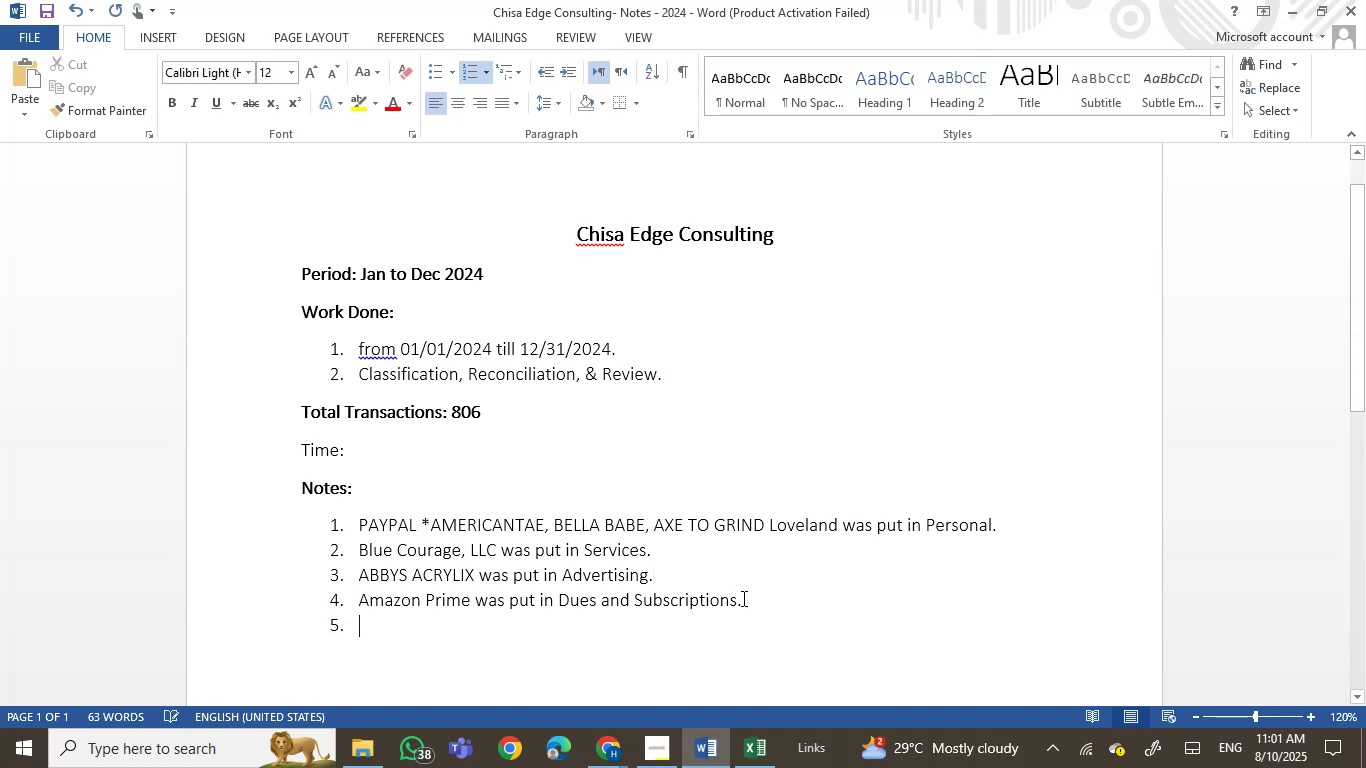 
scroll: coordinate [742, 598], scroll_direction: up, amount: 1.0
 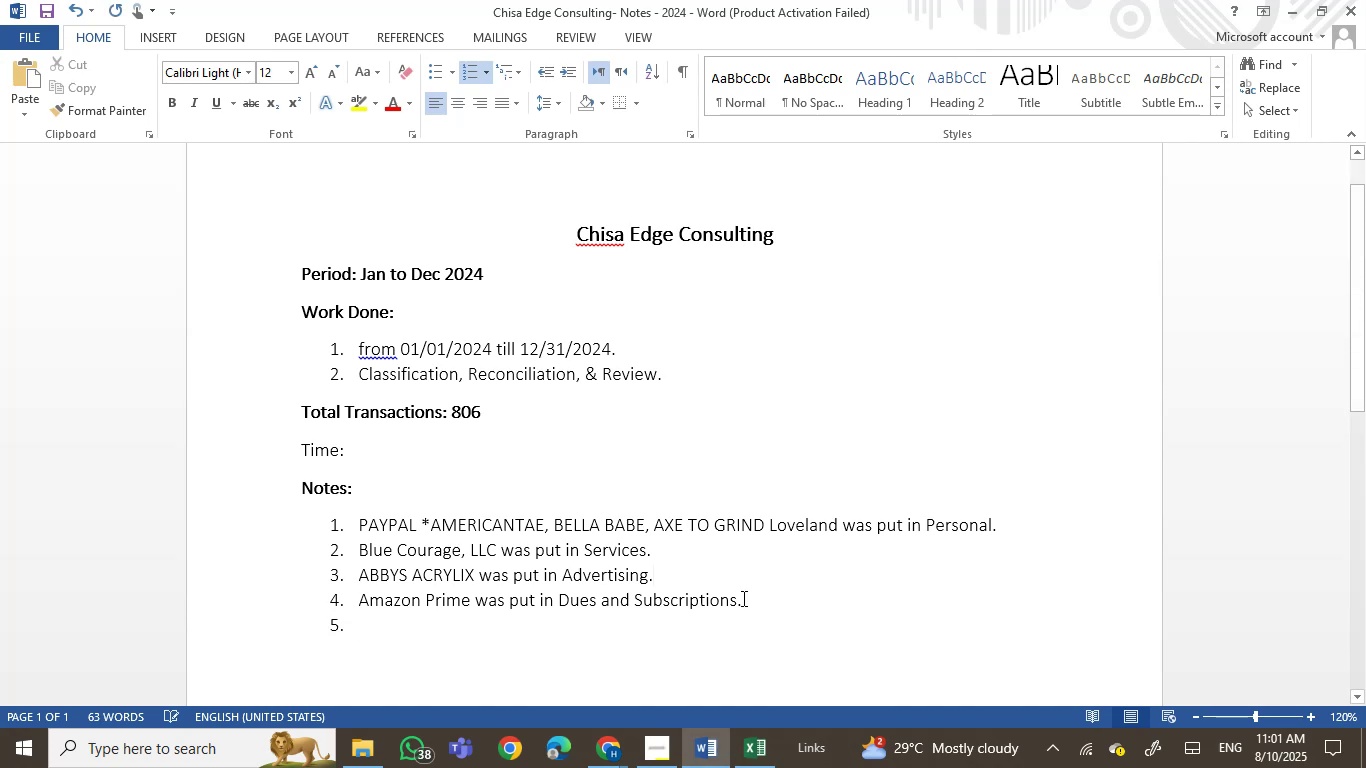 
key(Control+V)
 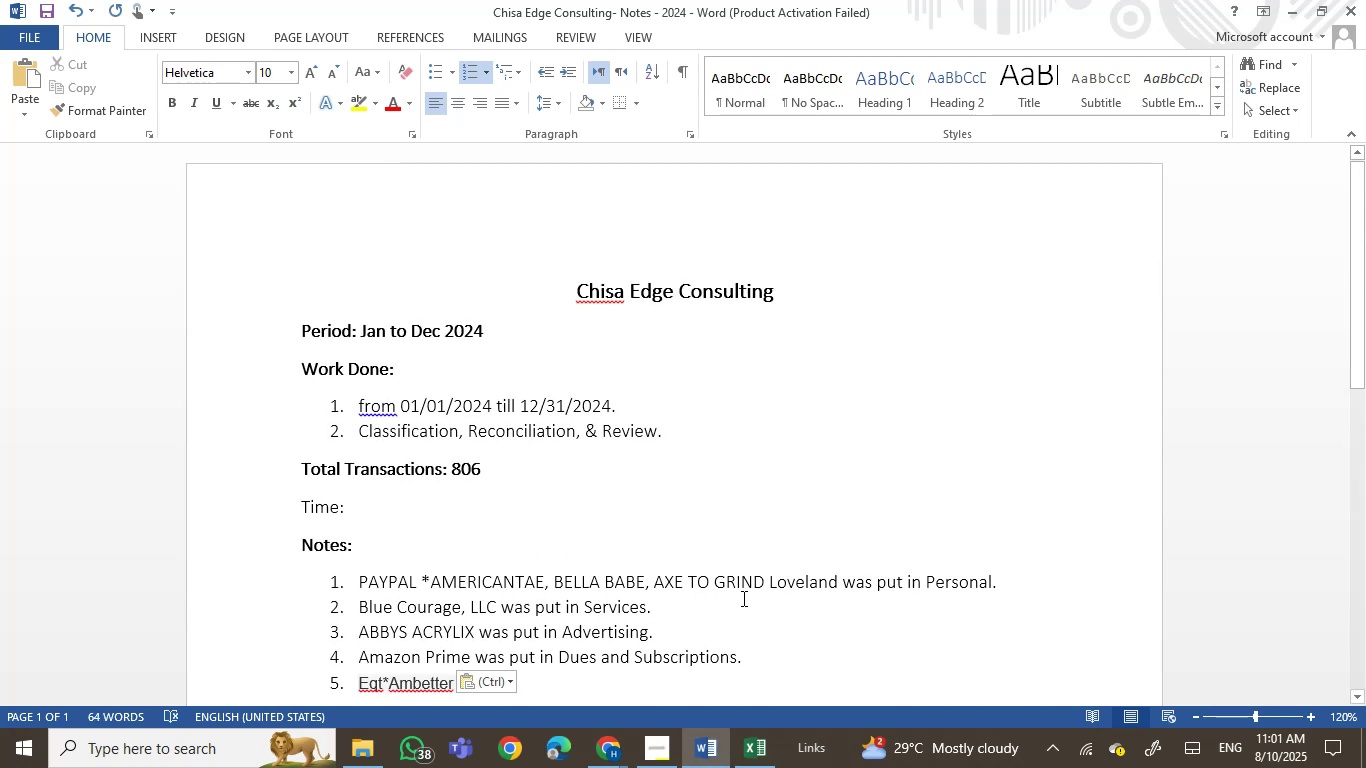 
scroll: coordinate [669, 566], scroll_direction: down, amount: 3.0
 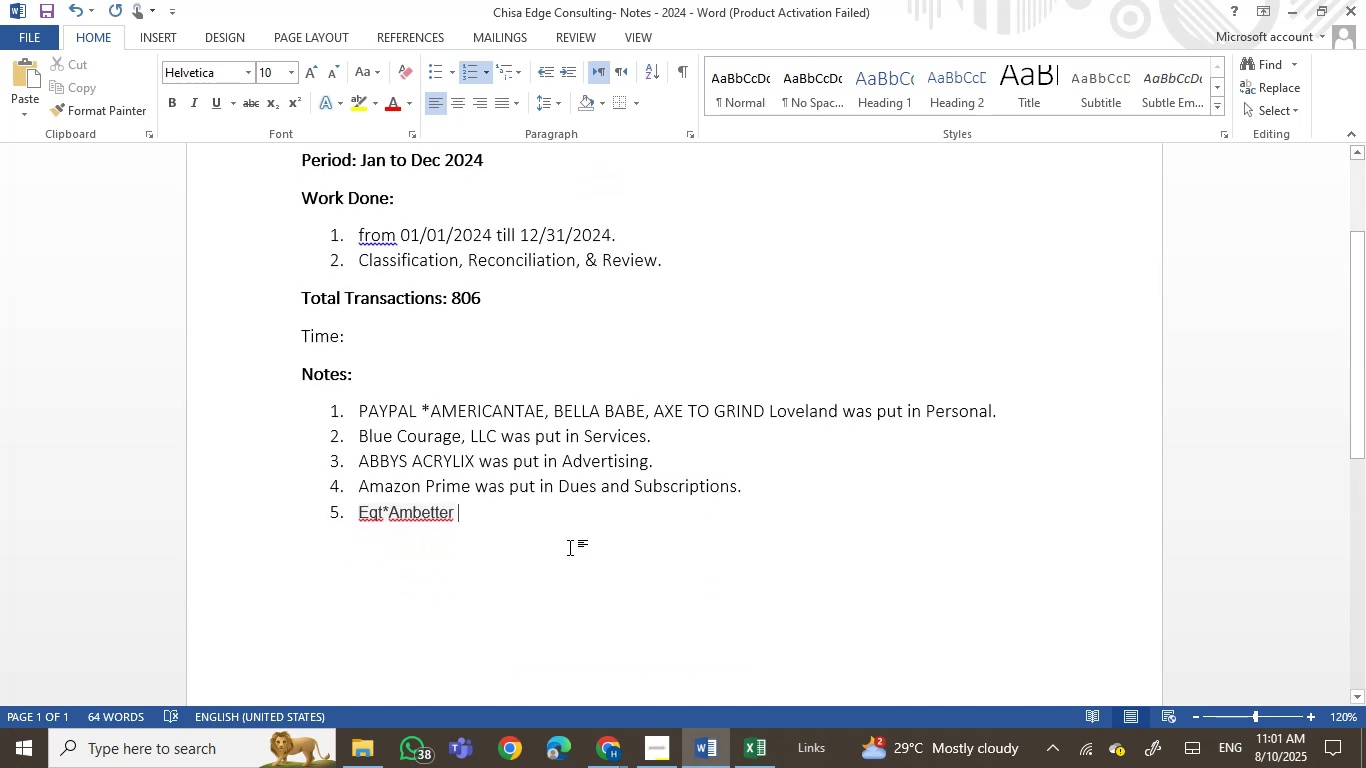 
key(Control+Z)
 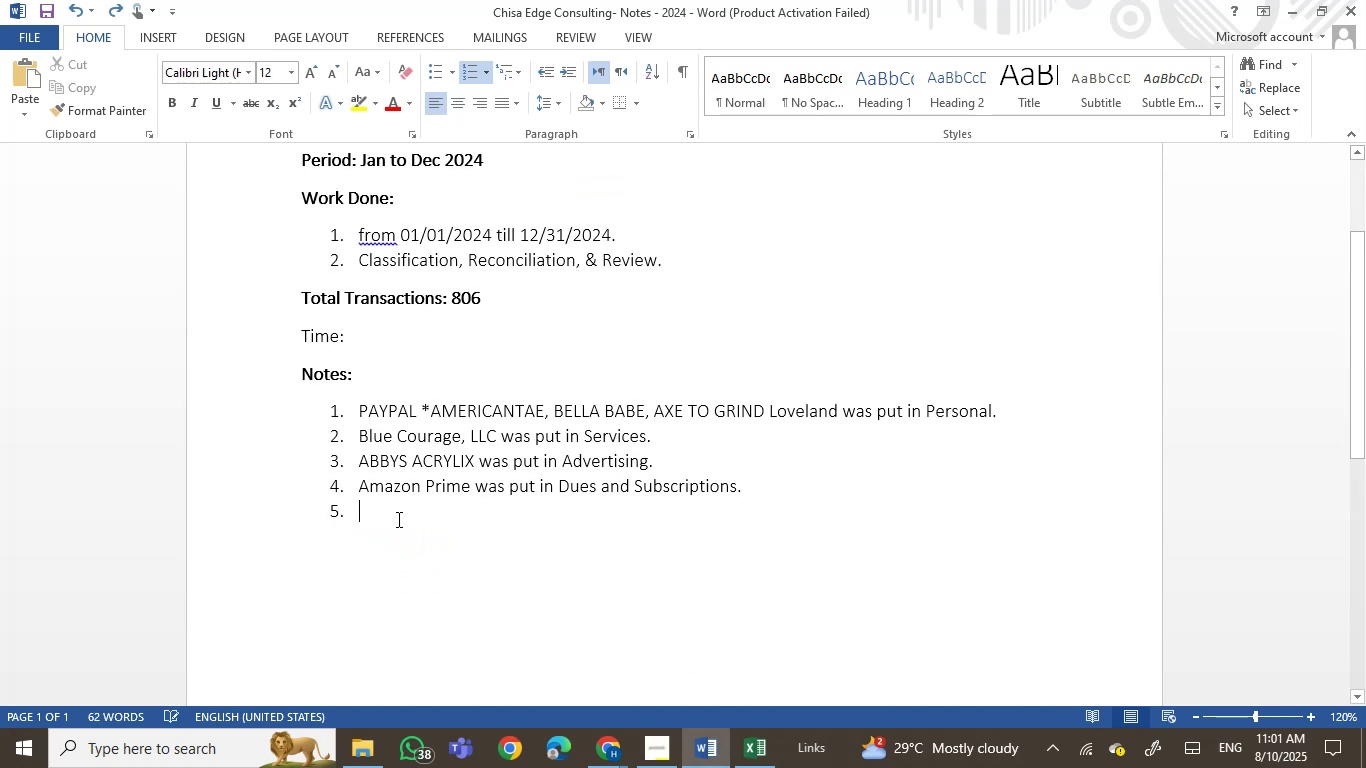 
right_click([396, 519])
 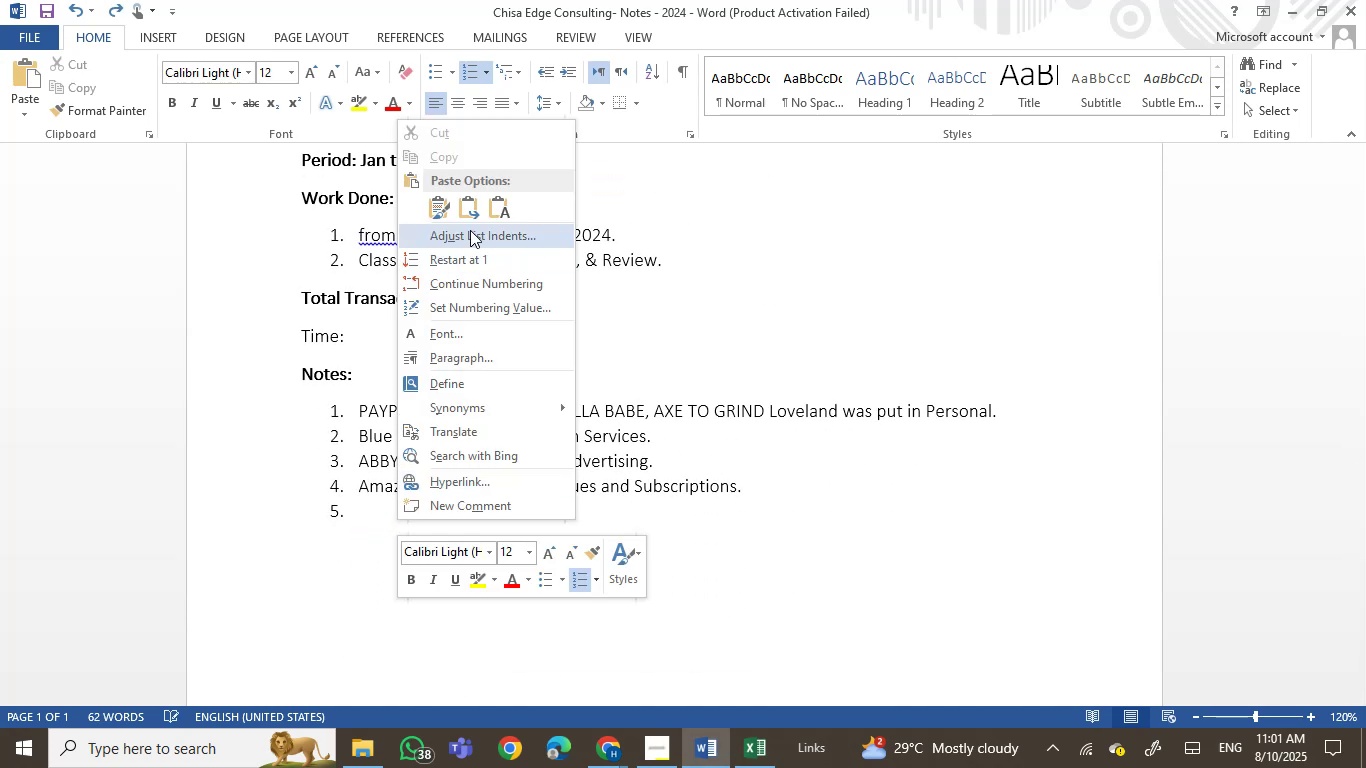 
left_click([492, 214])
 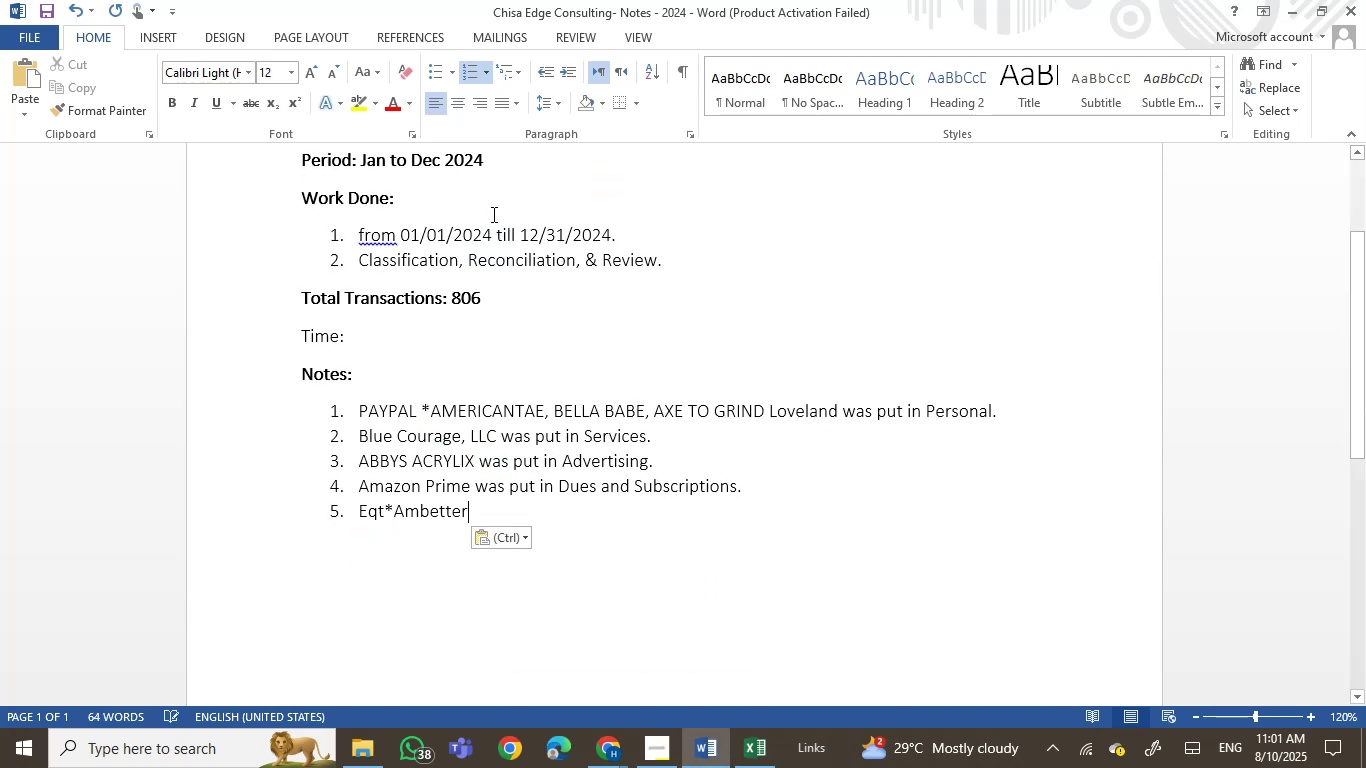 
type( was pt)
key(Backspace)
type(ut in He)
key(Backspace)
key(Backspace)
type(Insurance.)
 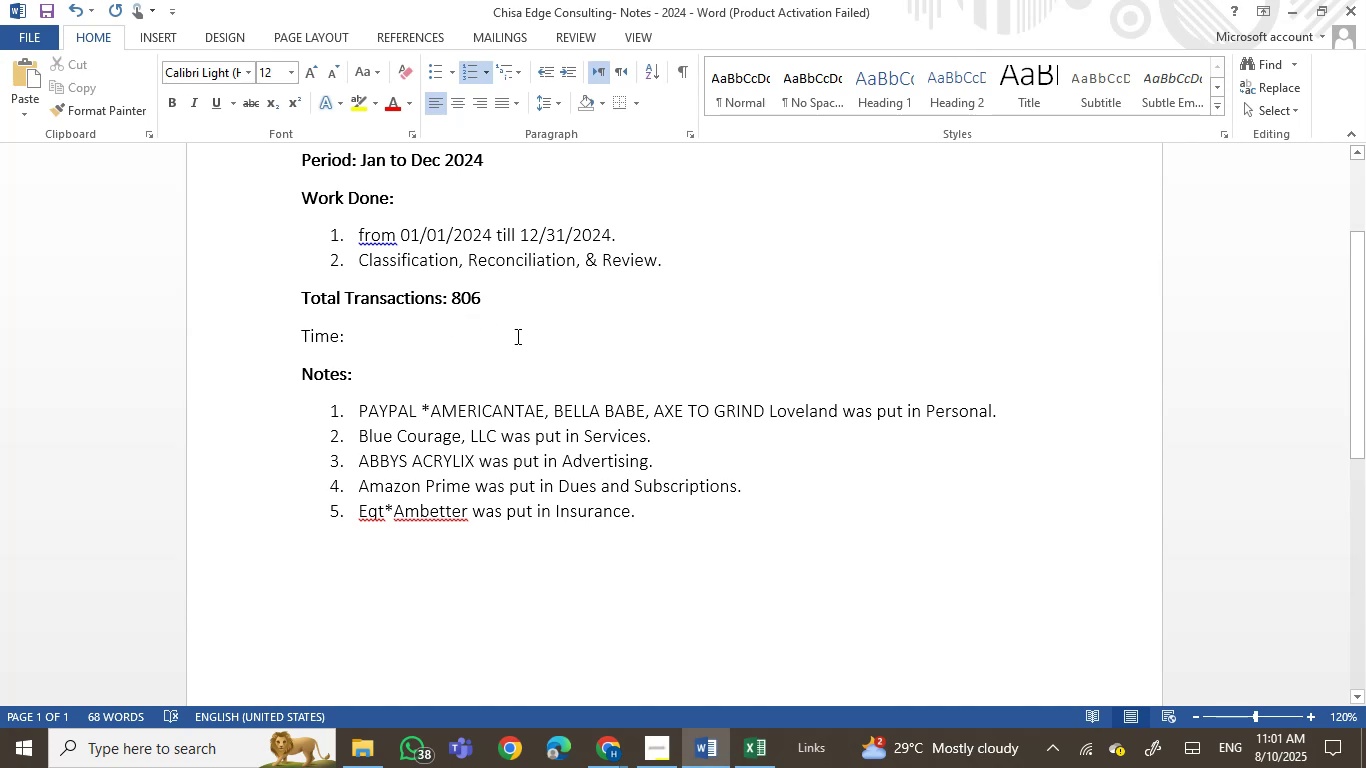 
left_click([704, 765])
 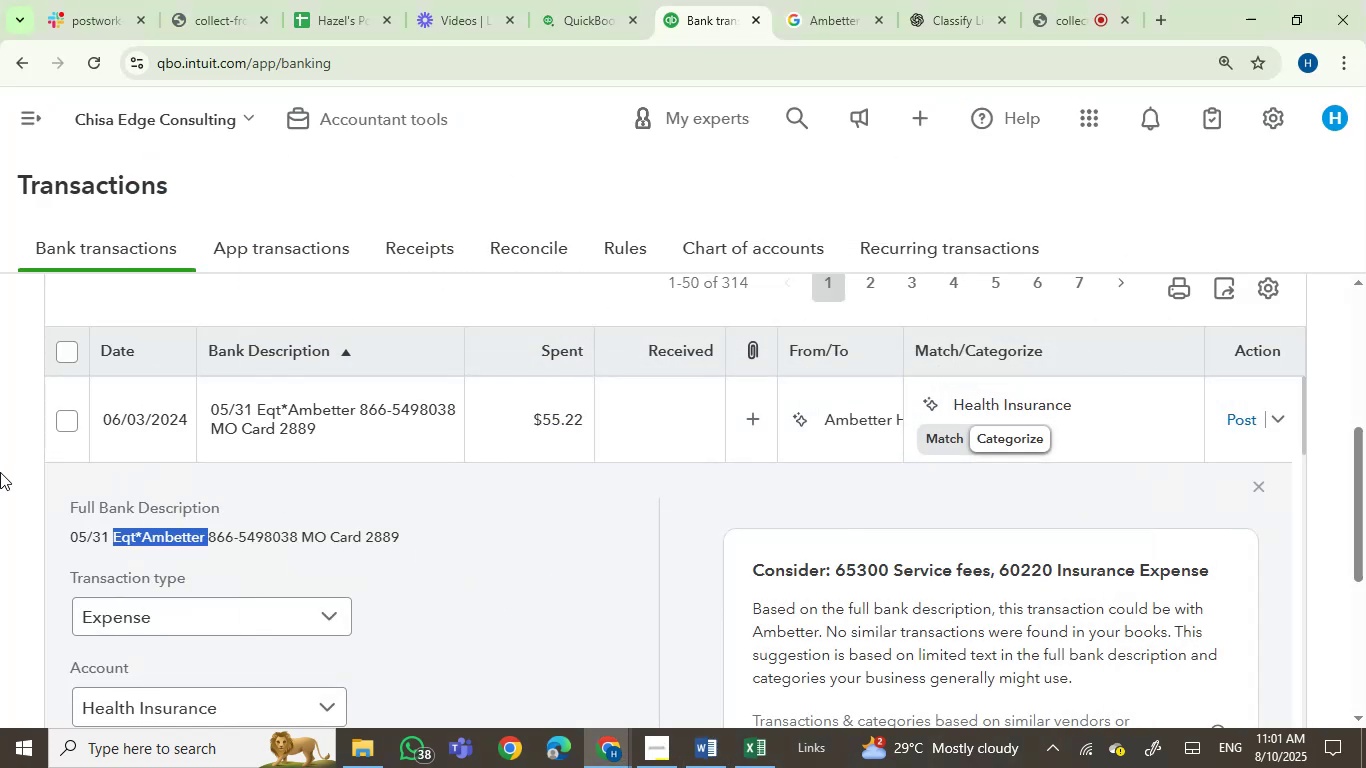 
left_click([59, 418])
 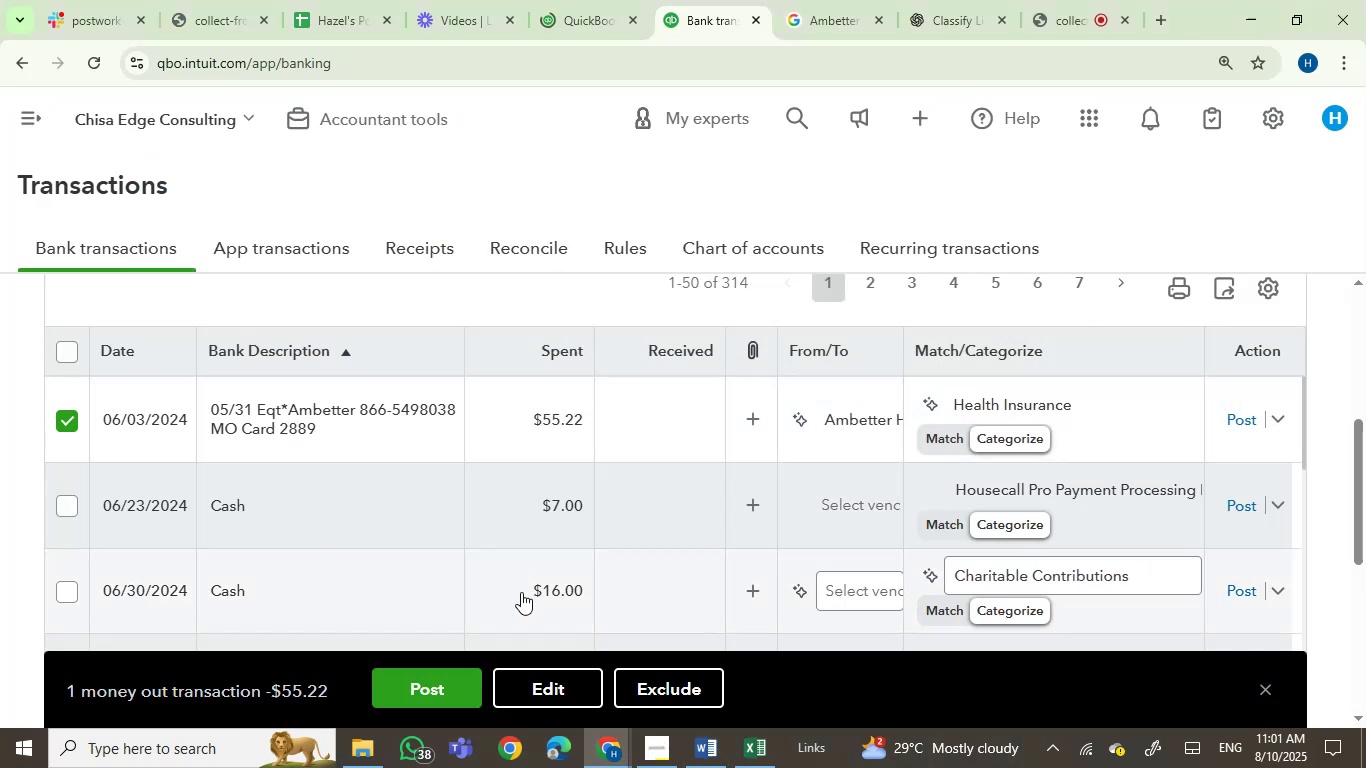 
left_click([451, 681])
 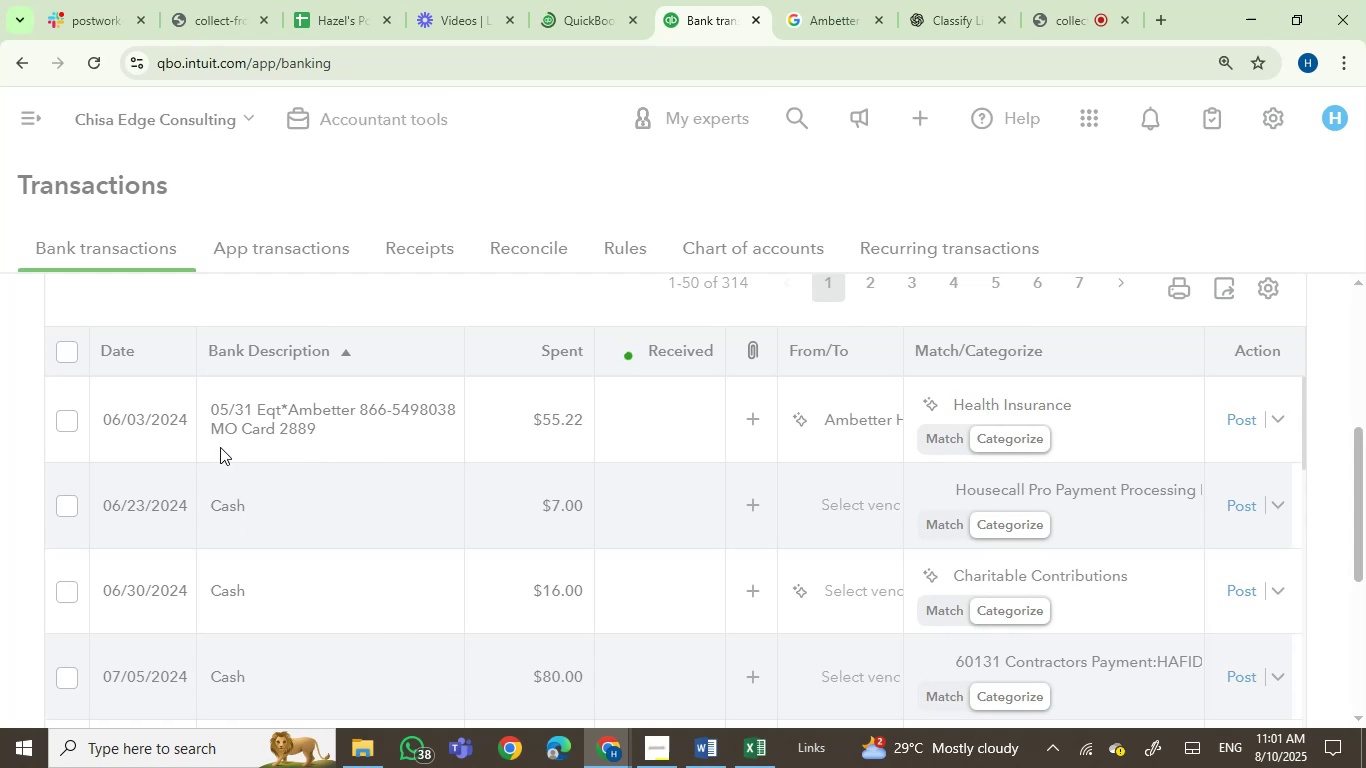 
wait(14.99)
 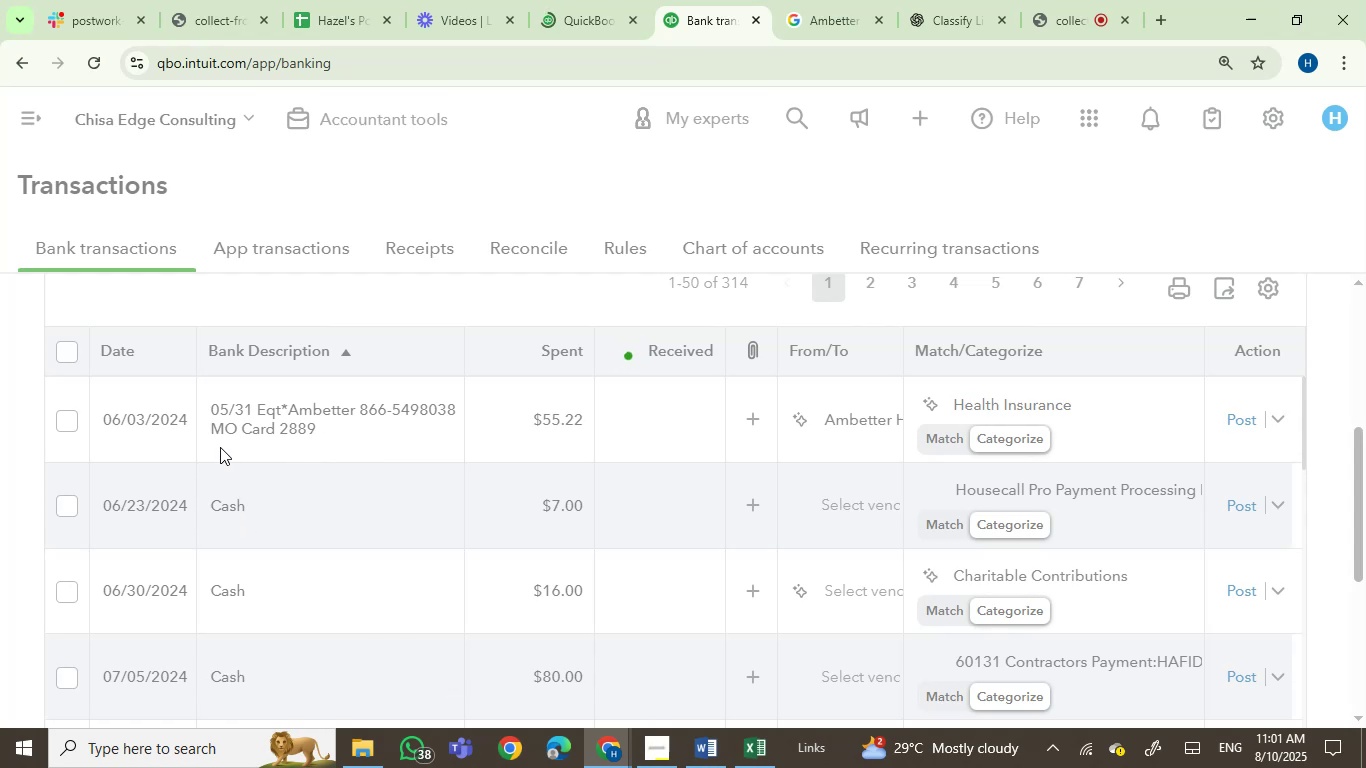 
left_click([567, 19])
 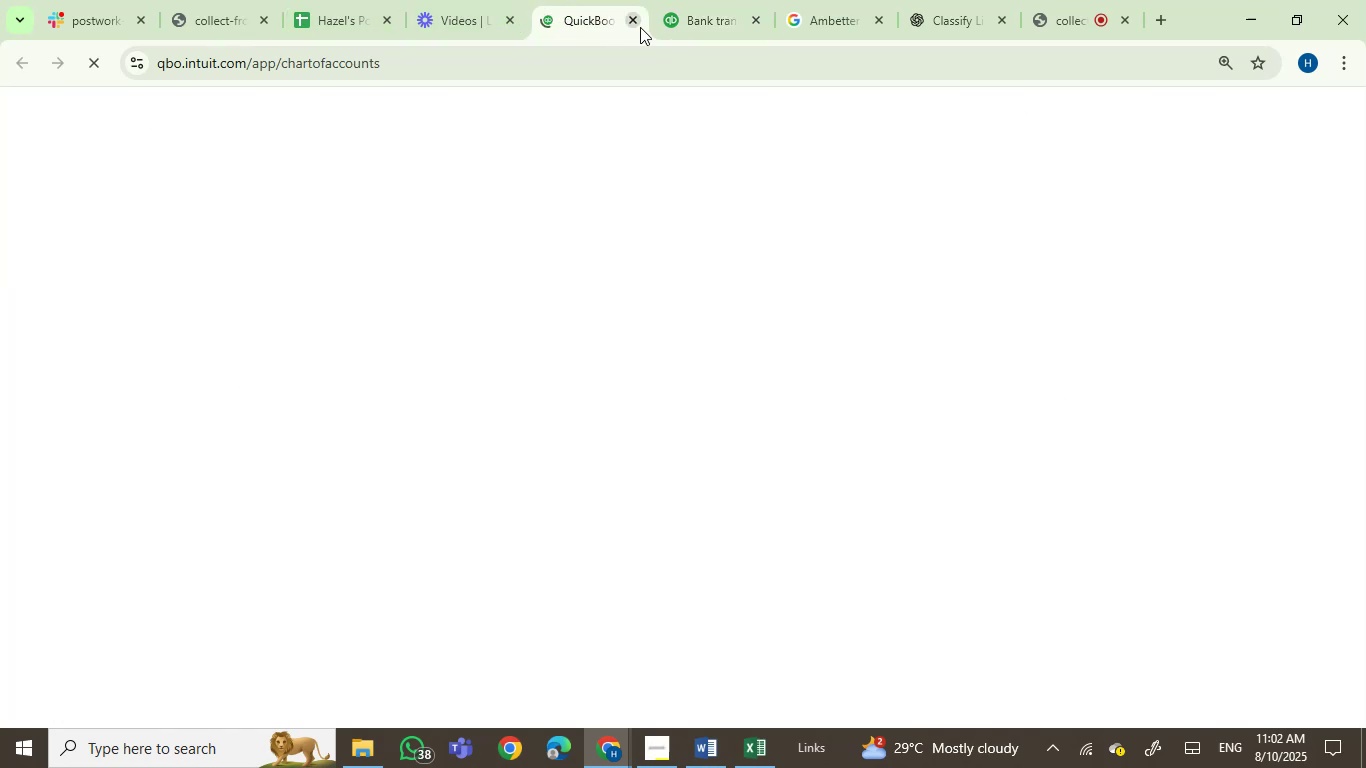 
left_click([708, 14])
 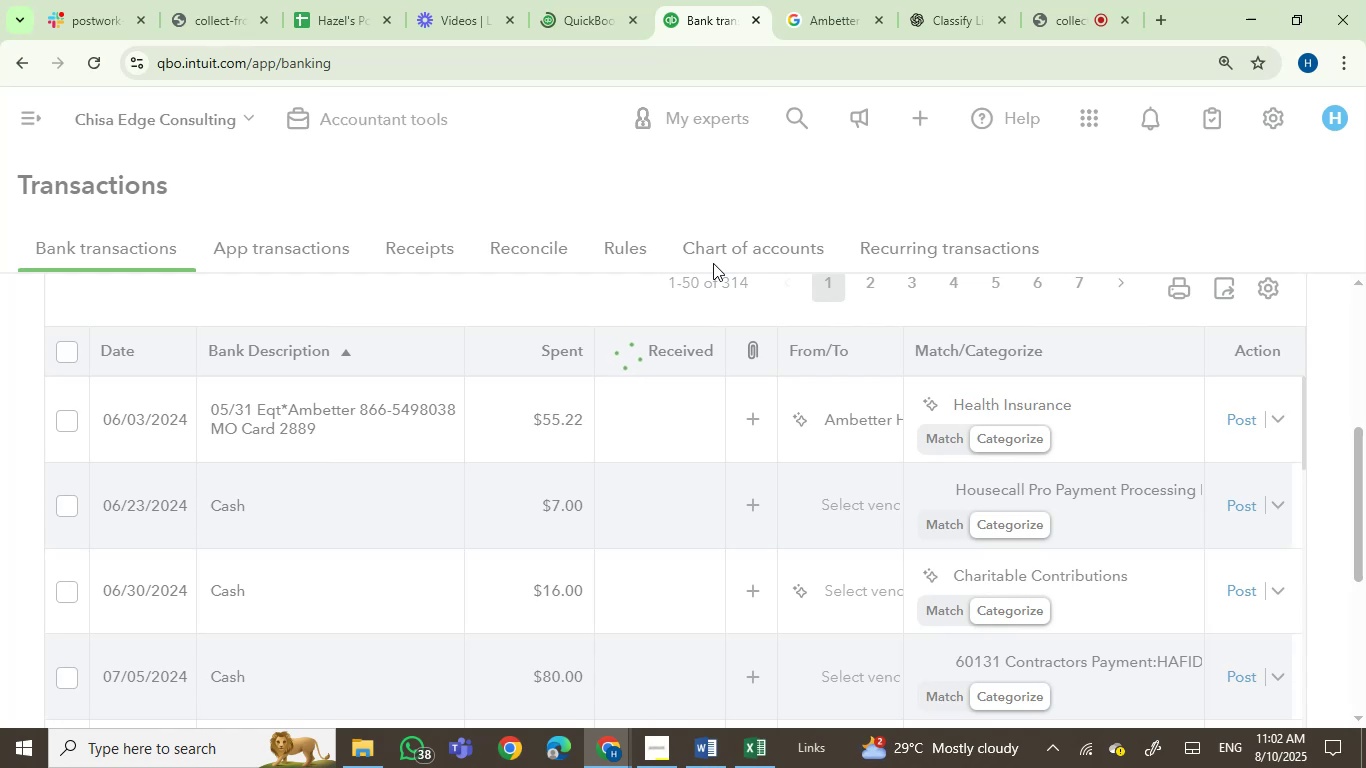 
wait(13.4)
 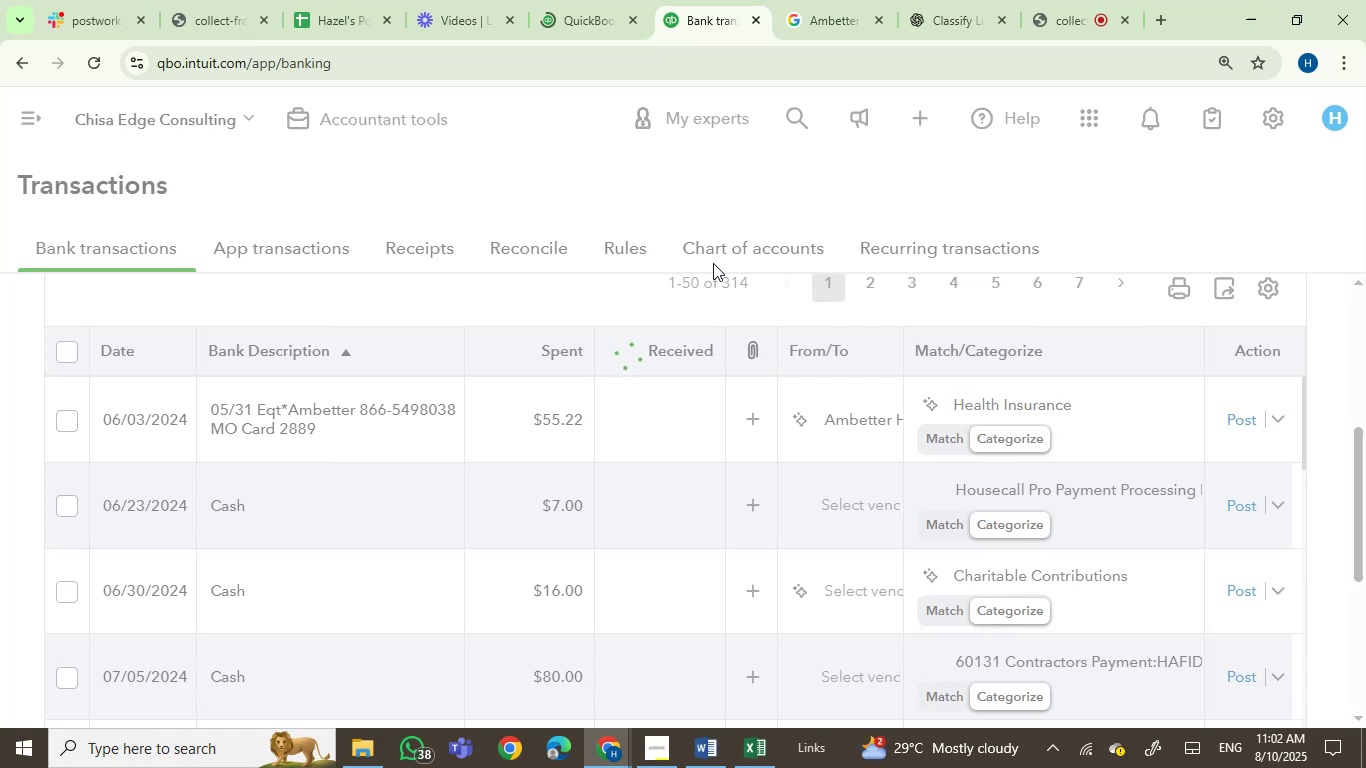 
left_click([548, 0])
 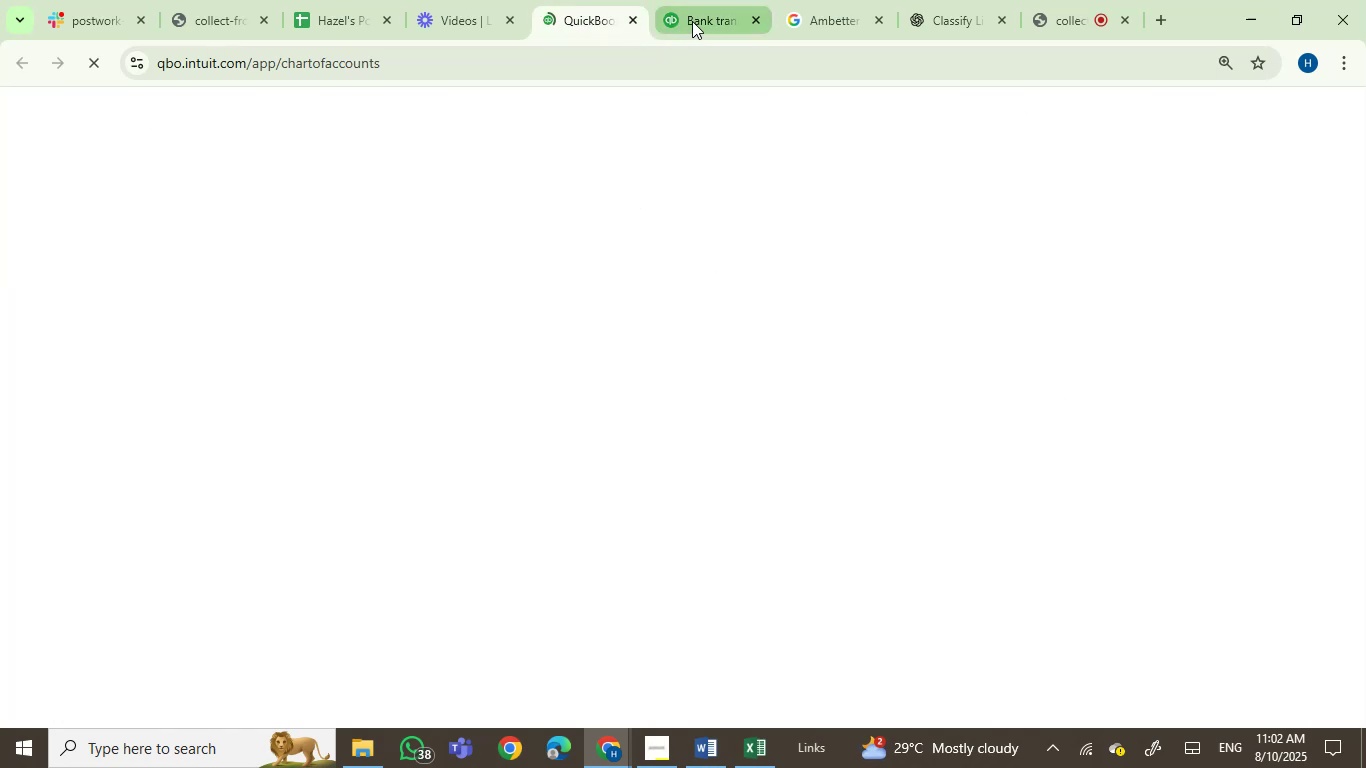 
left_click([695, 20])
 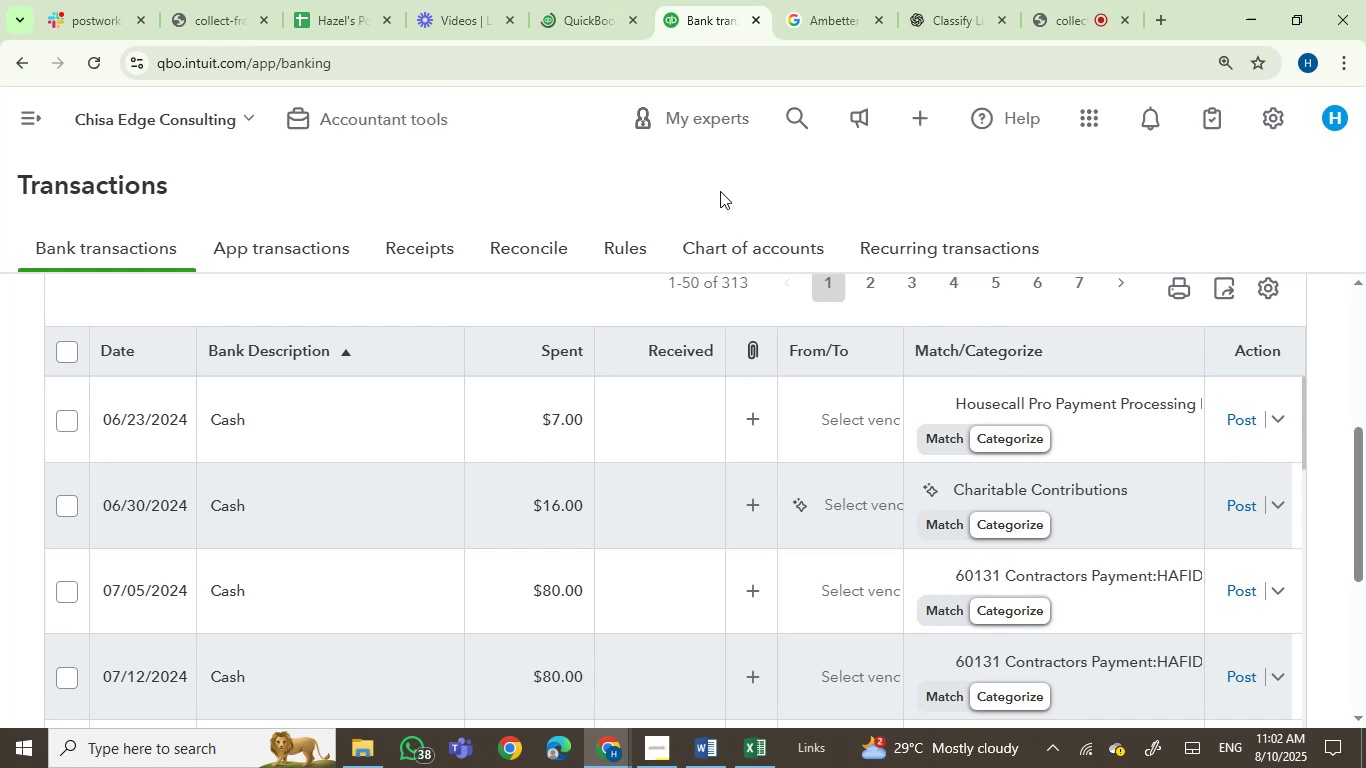 
wait(16.67)
 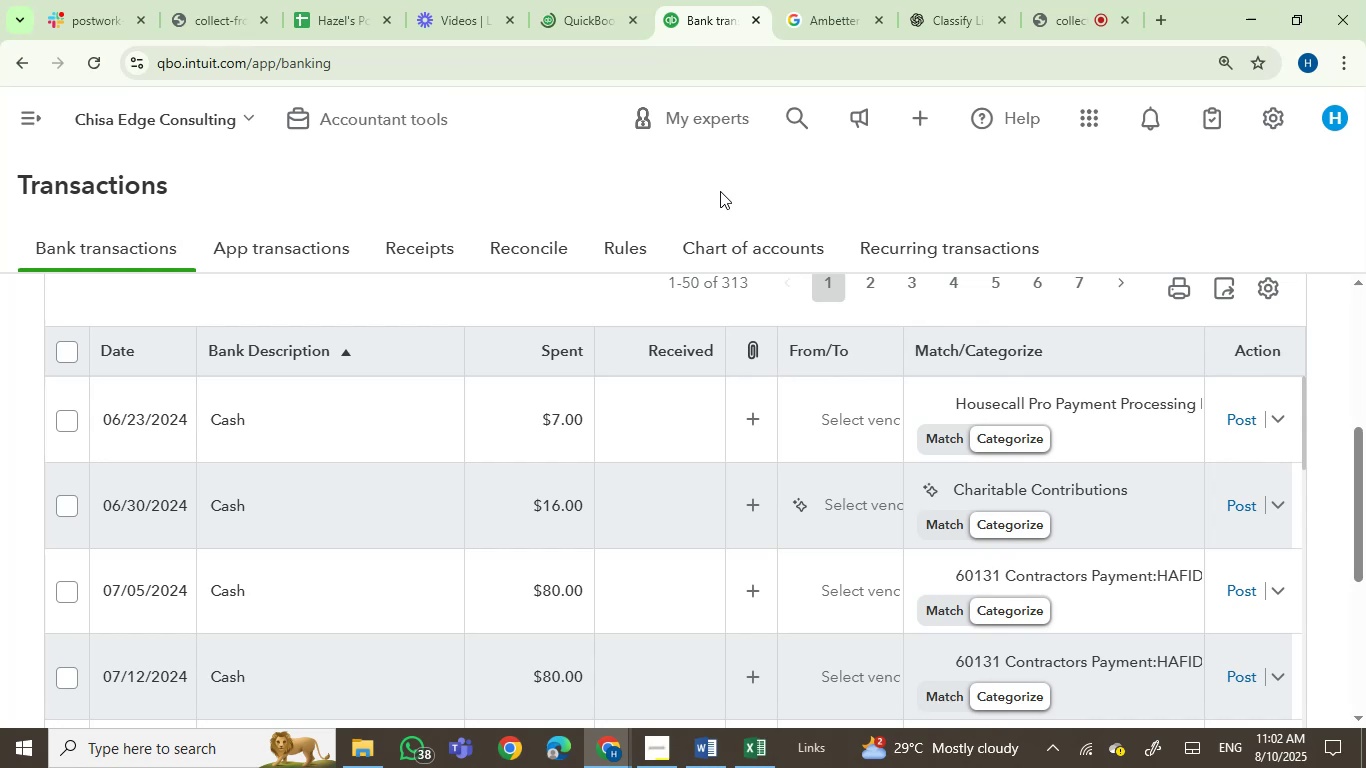 
scroll: coordinate [395, 566], scroll_direction: up, amount: 1.0
 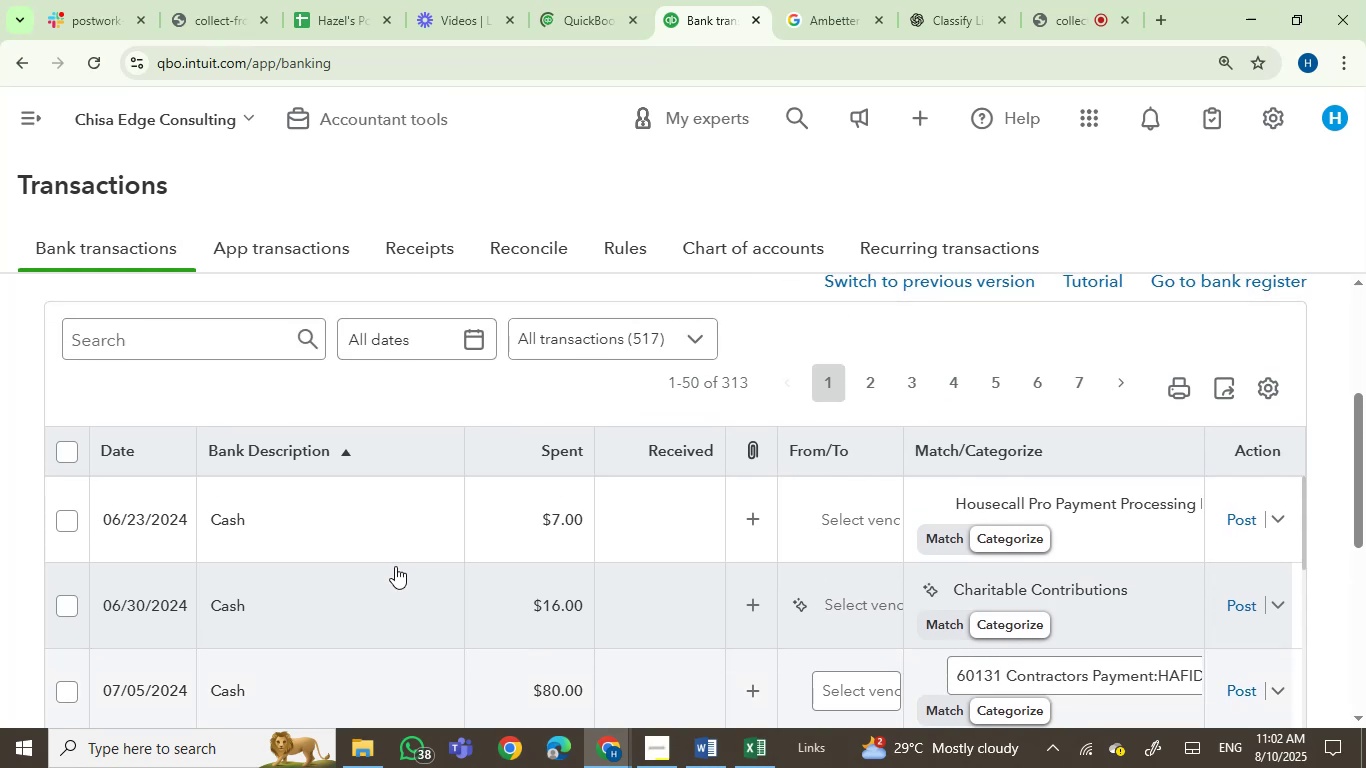 
scroll: coordinate [395, 566], scroll_direction: down, amount: 1.0
 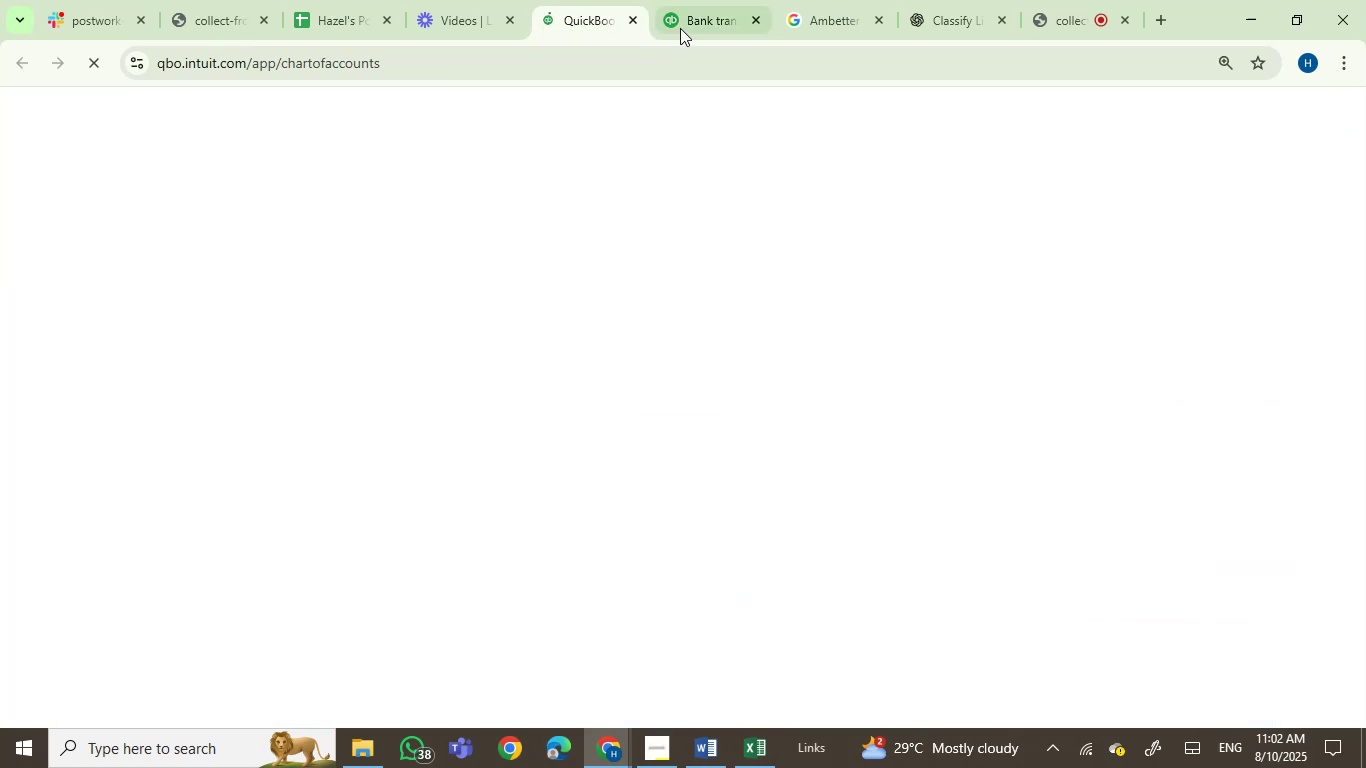 
left_click([681, 28])
 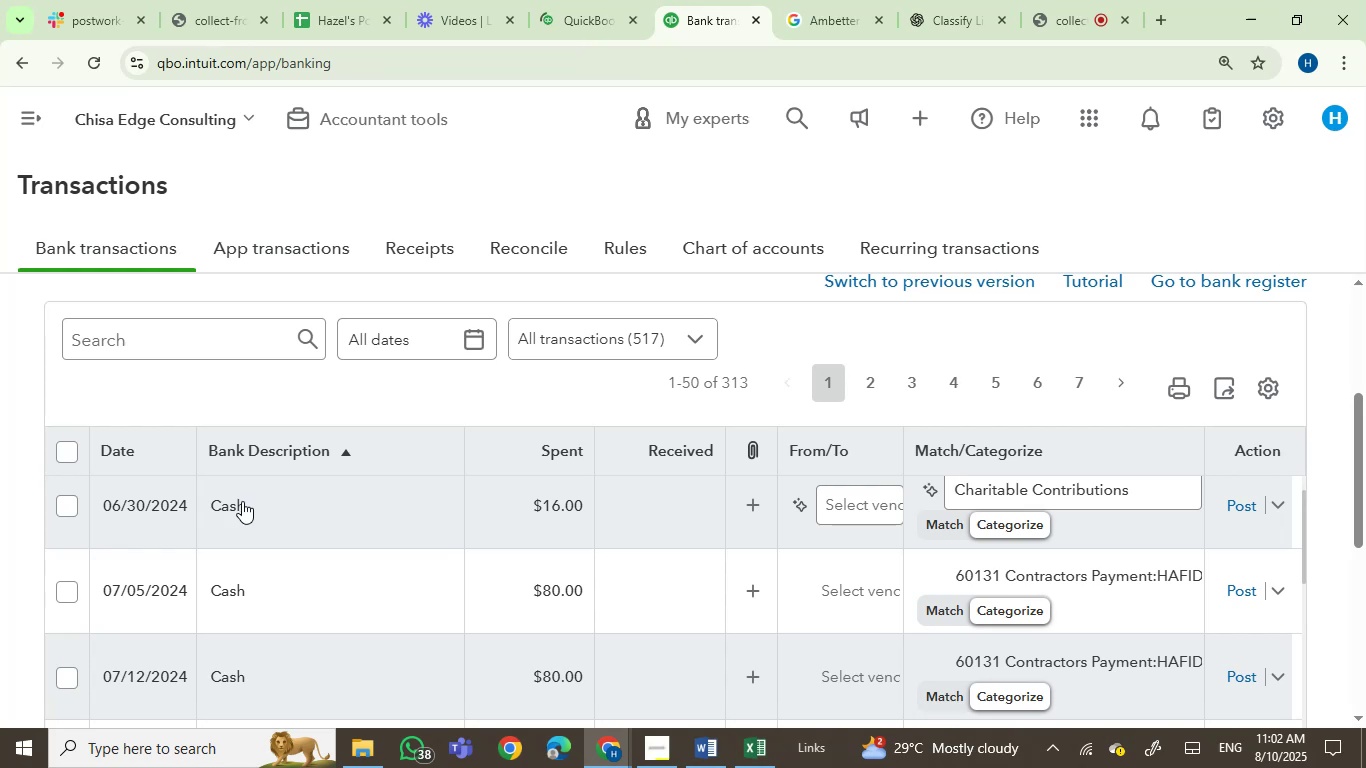 
left_click([239, 507])
 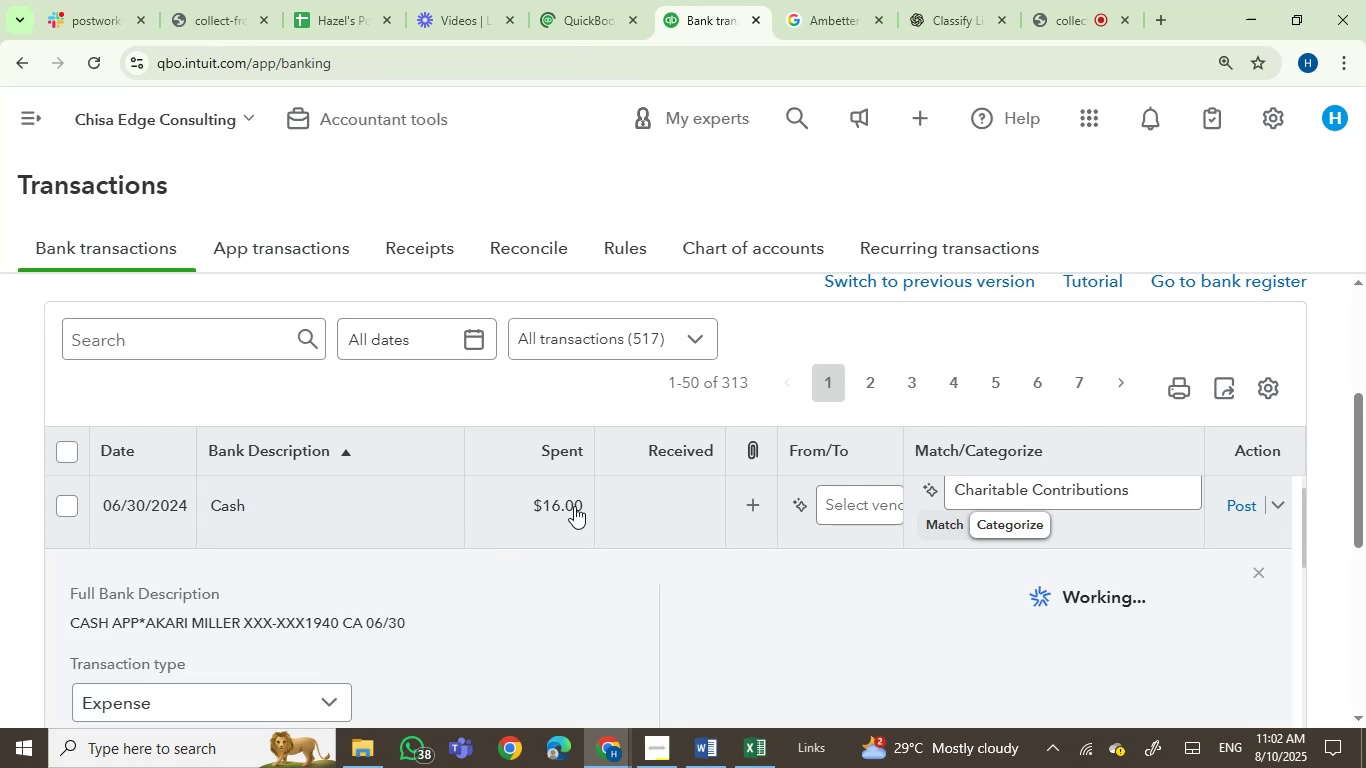 
scroll: coordinate [597, 340], scroll_direction: down, amount: 2.0
 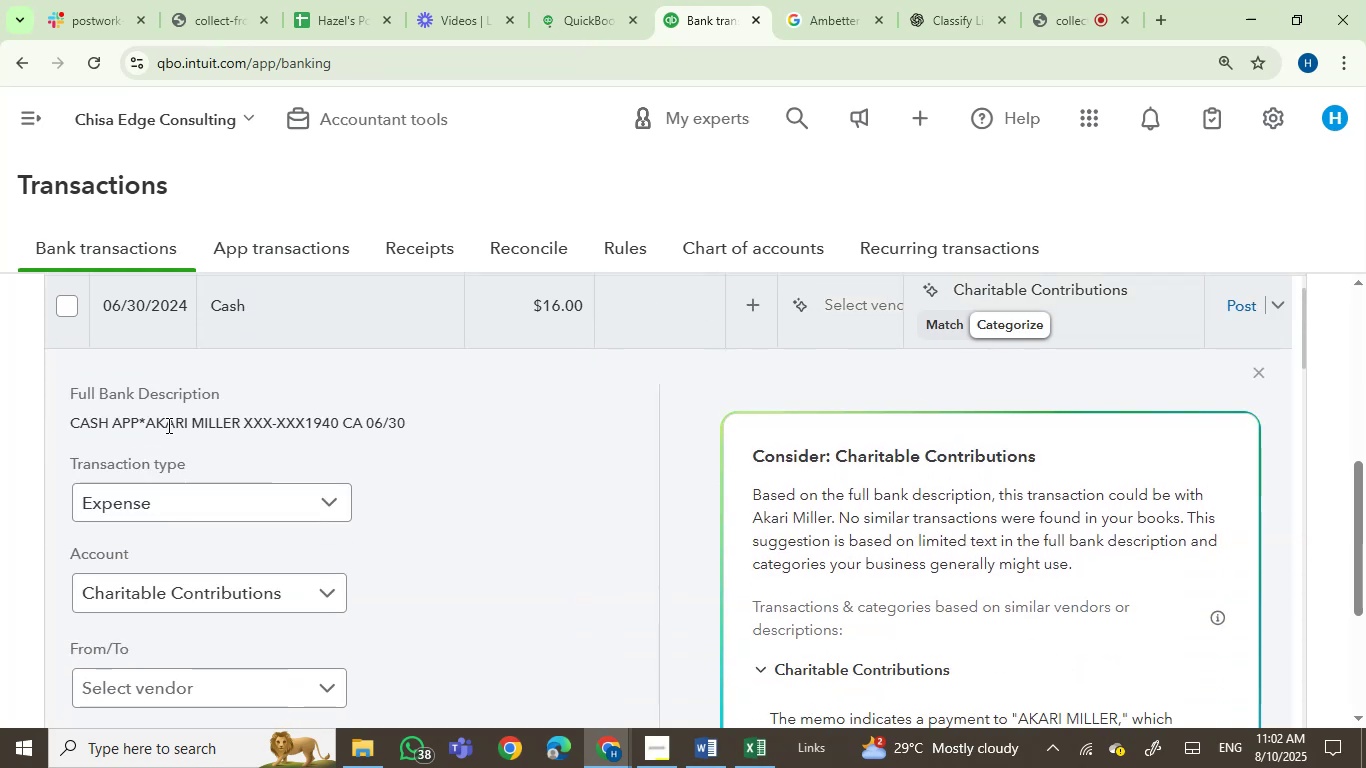 
left_click([169, 423])
 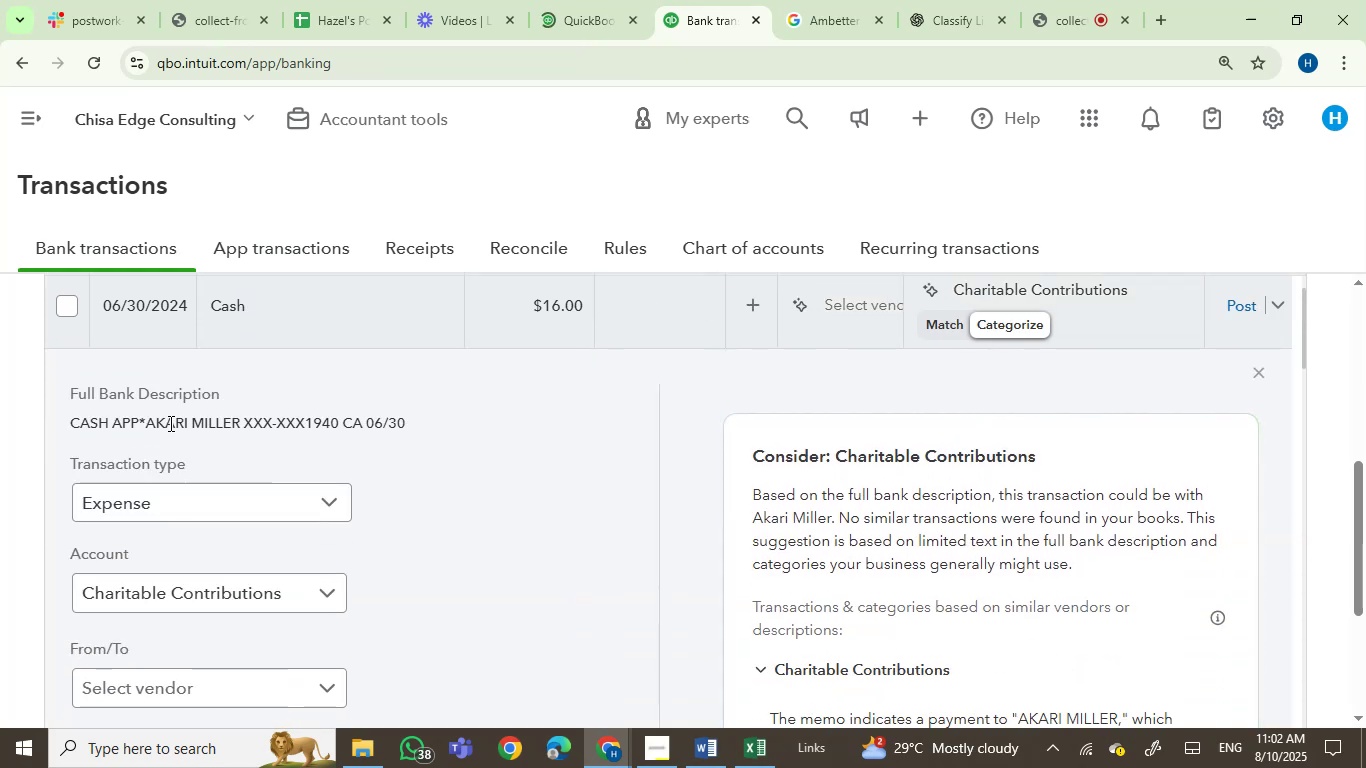 
left_click_drag(start_coordinate=[169, 423], to_coordinate=[224, 419])
 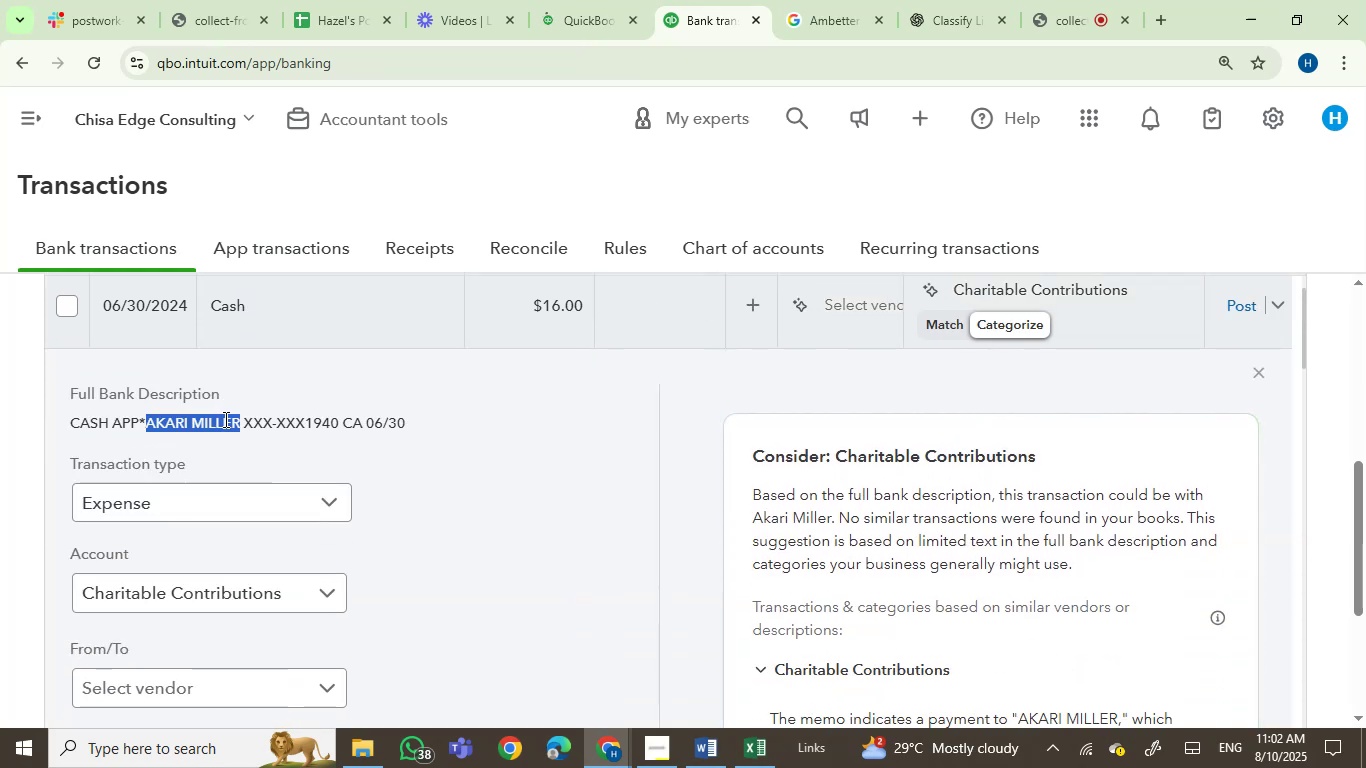 
key(Control+C)
 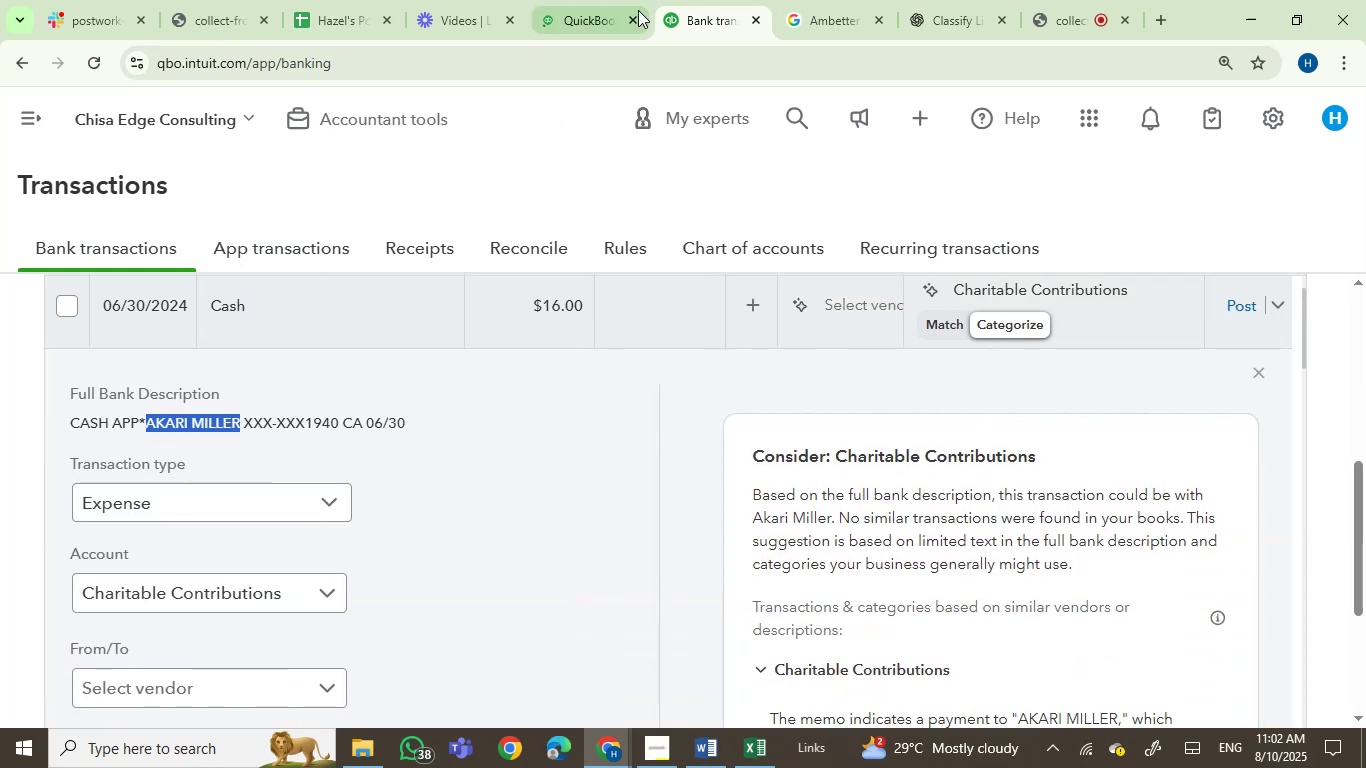 
left_click([837, 0])
 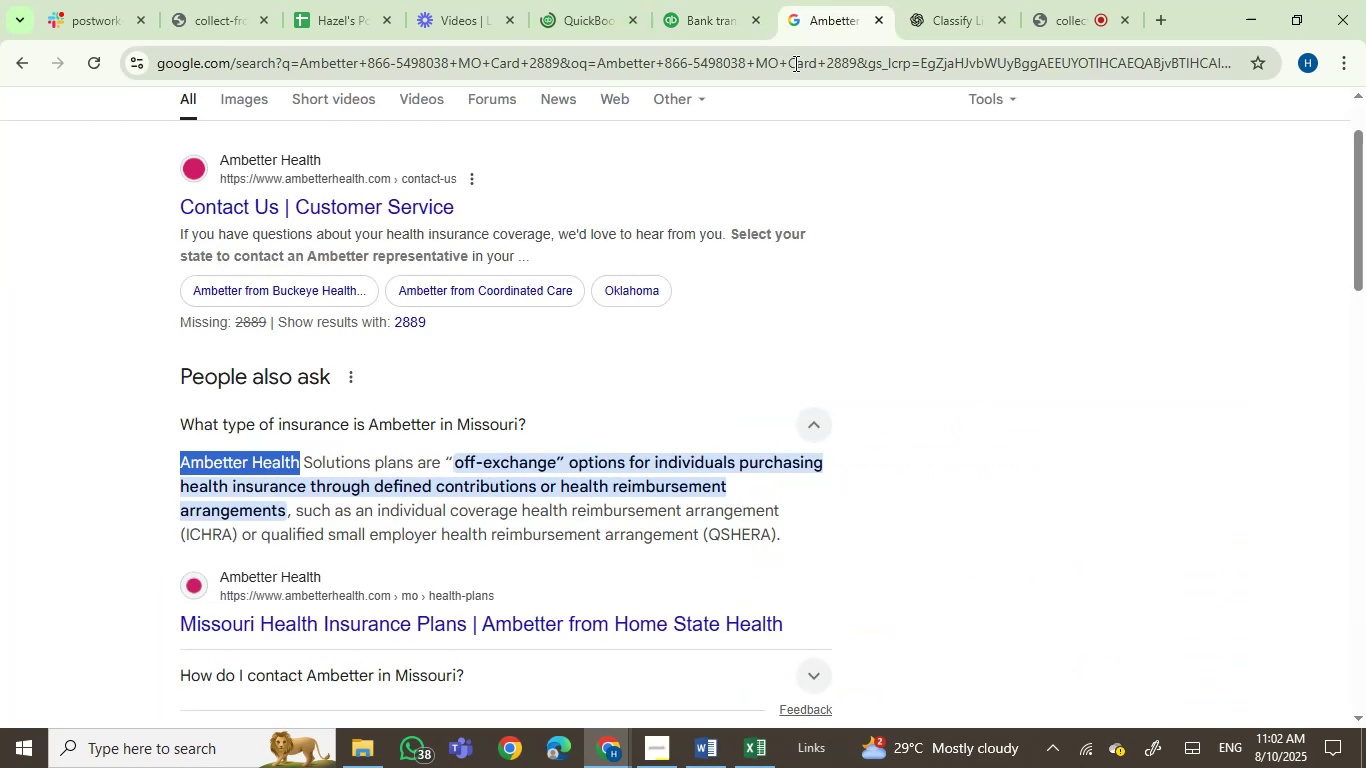 
double_click([794, 63])
 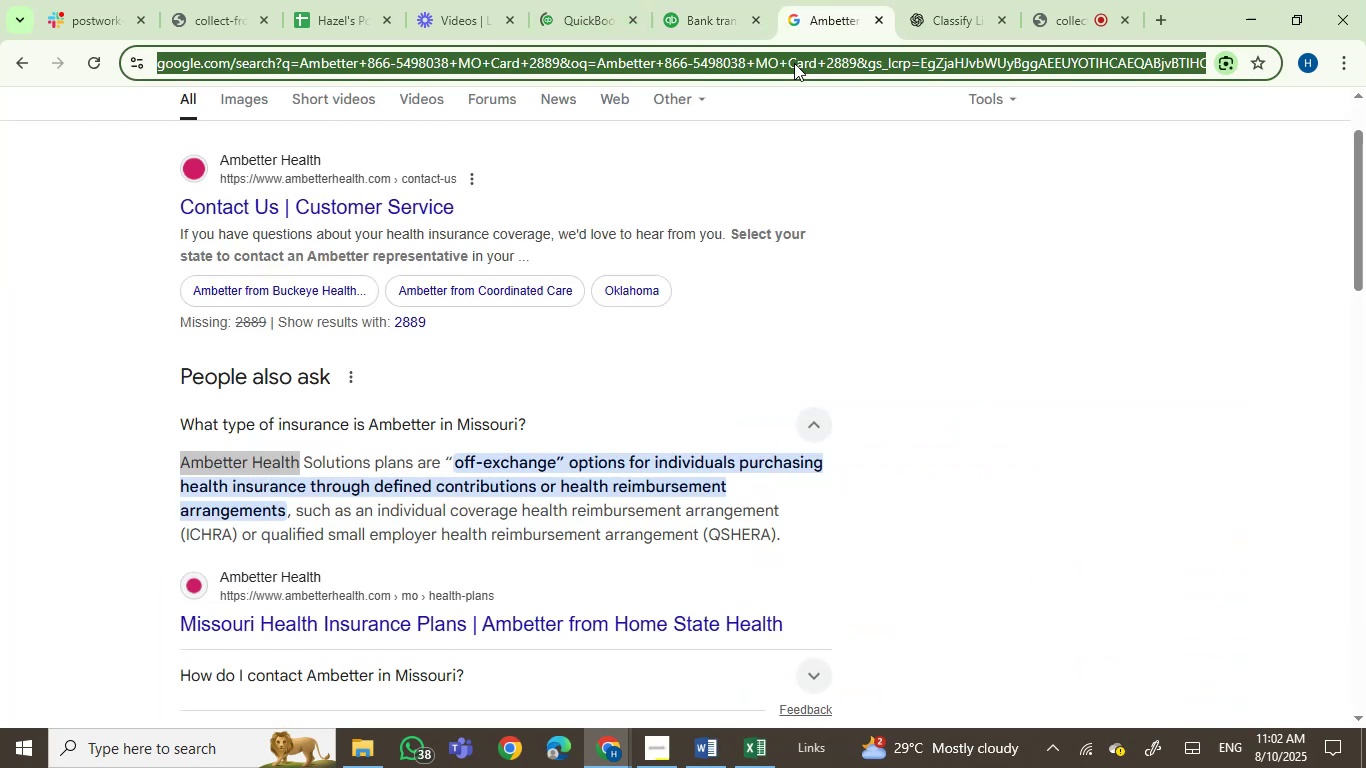 
key(Control+V)
 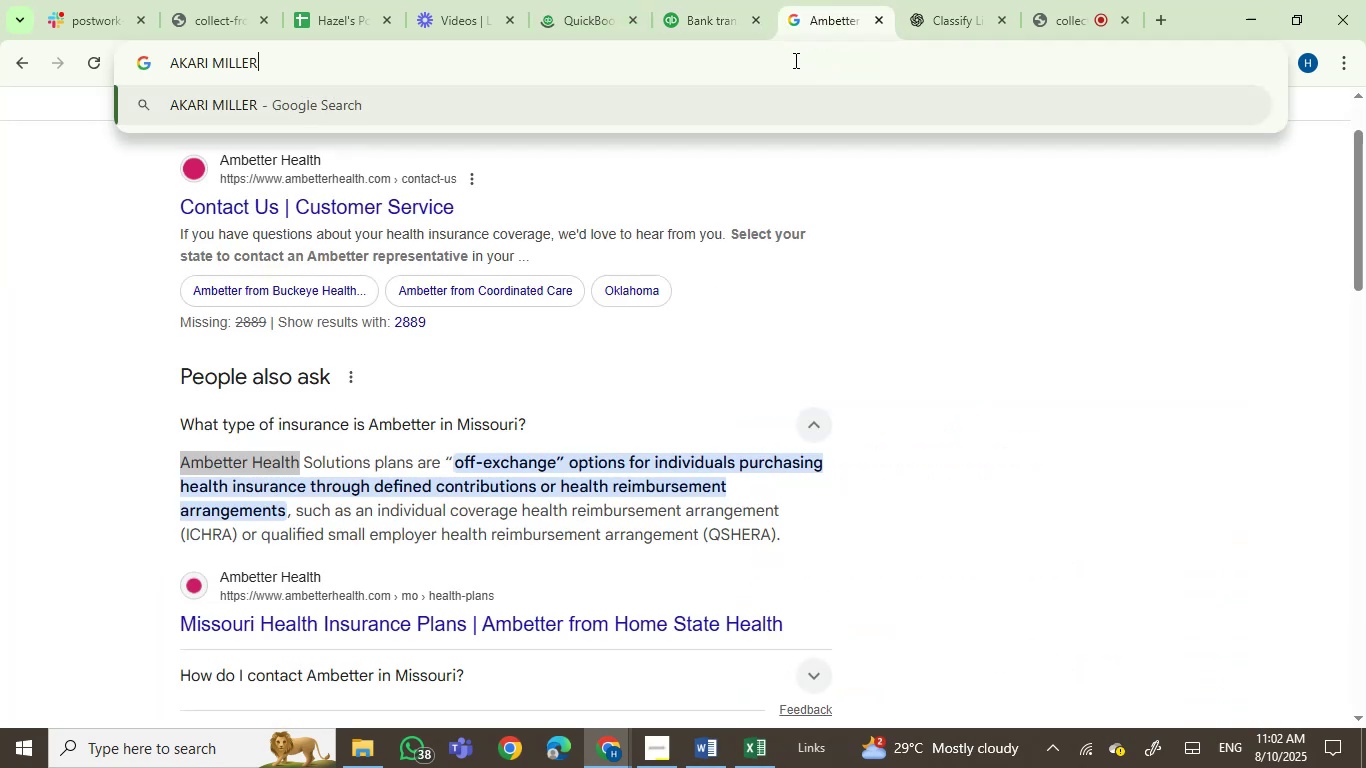 
key(Enter)
 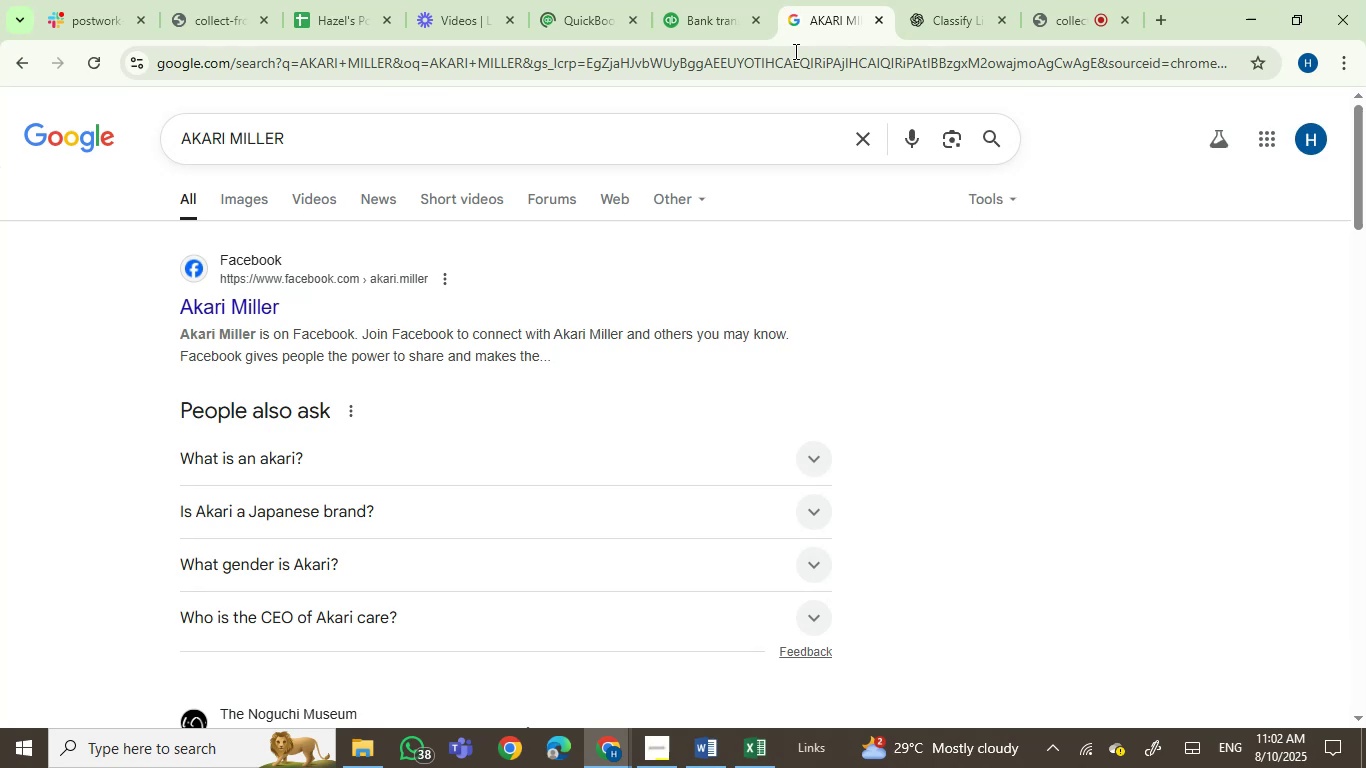 
wait(9.33)
 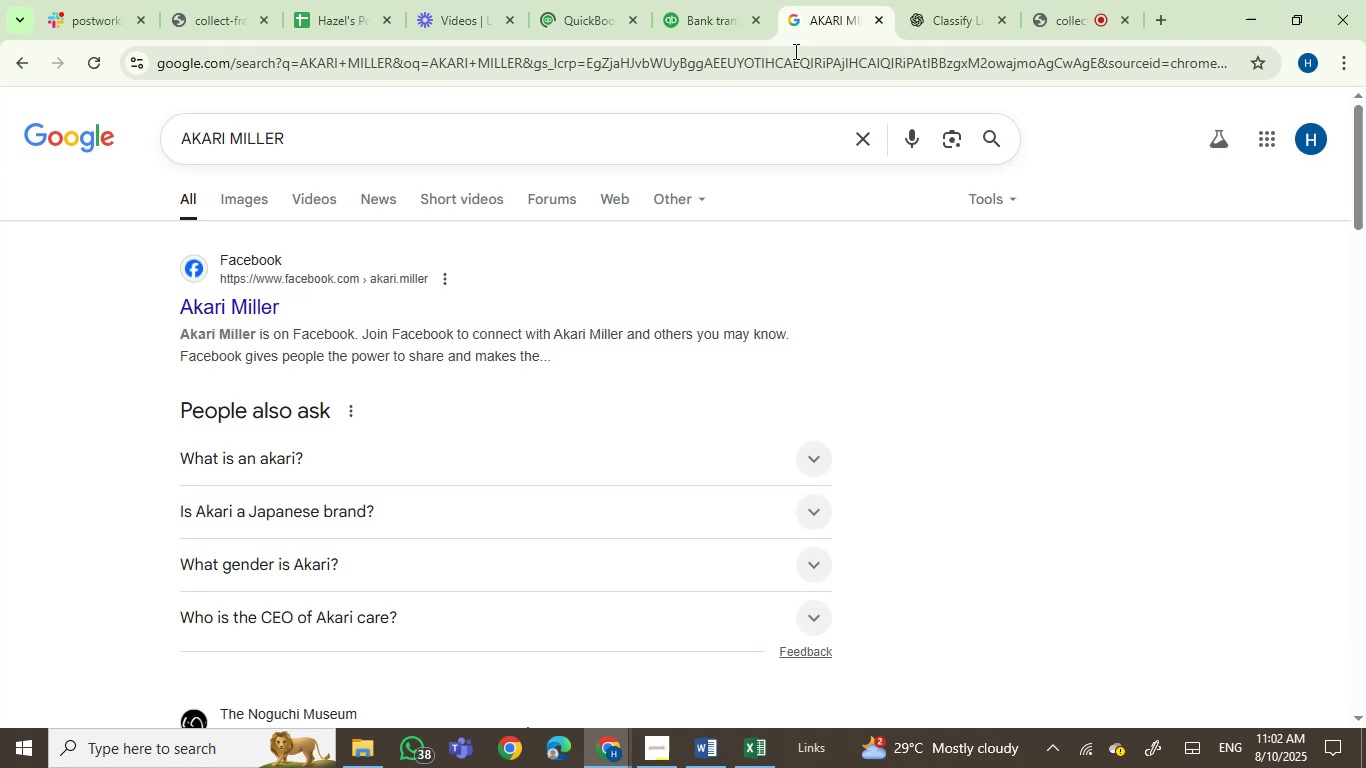 
left_click([556, 0])
 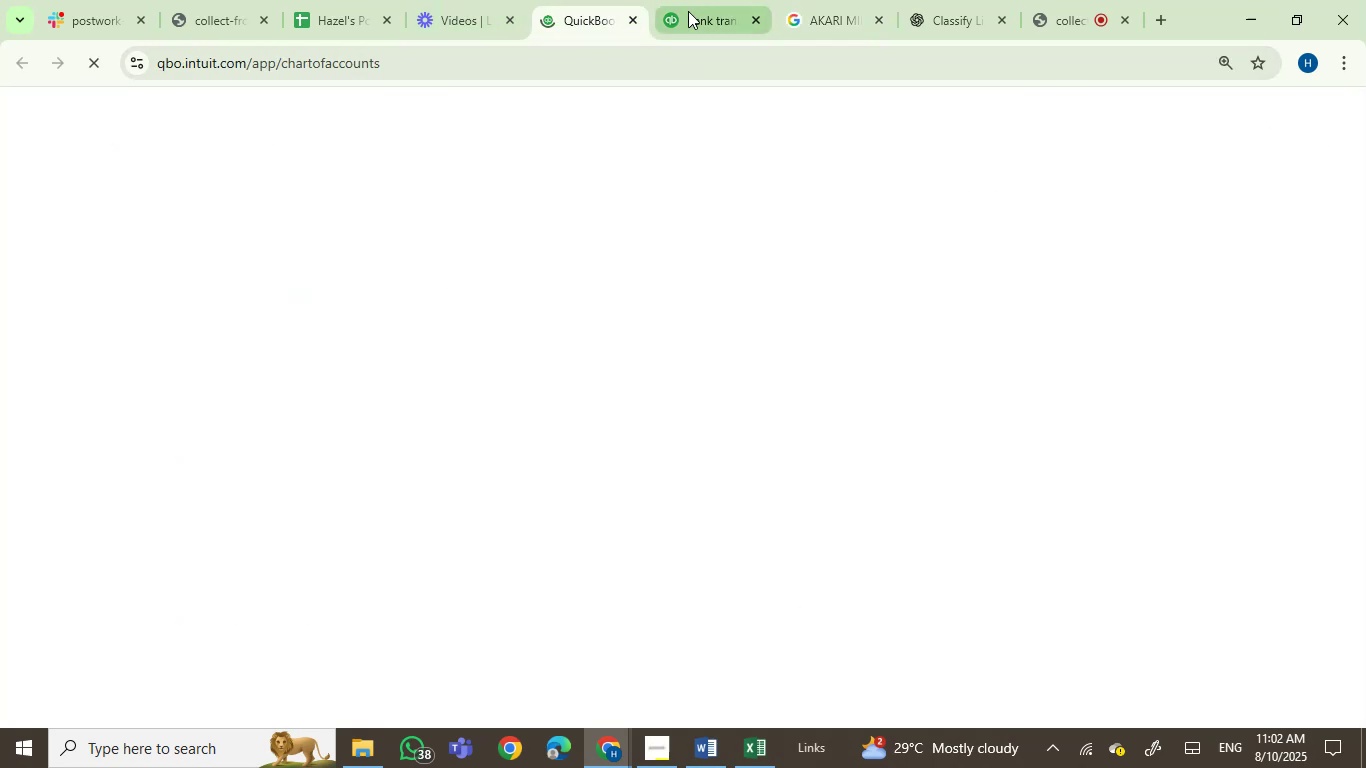 
left_click([695, 10])
 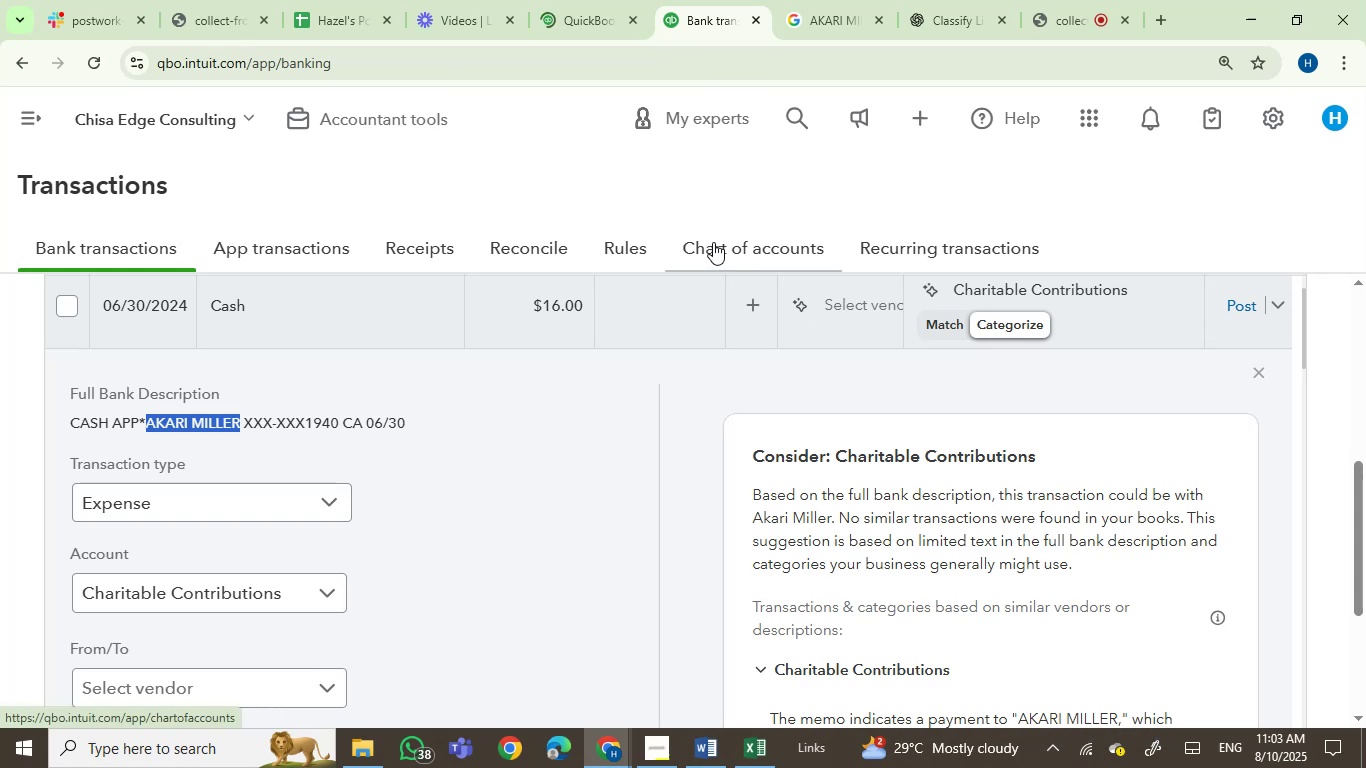 
wait(11.16)
 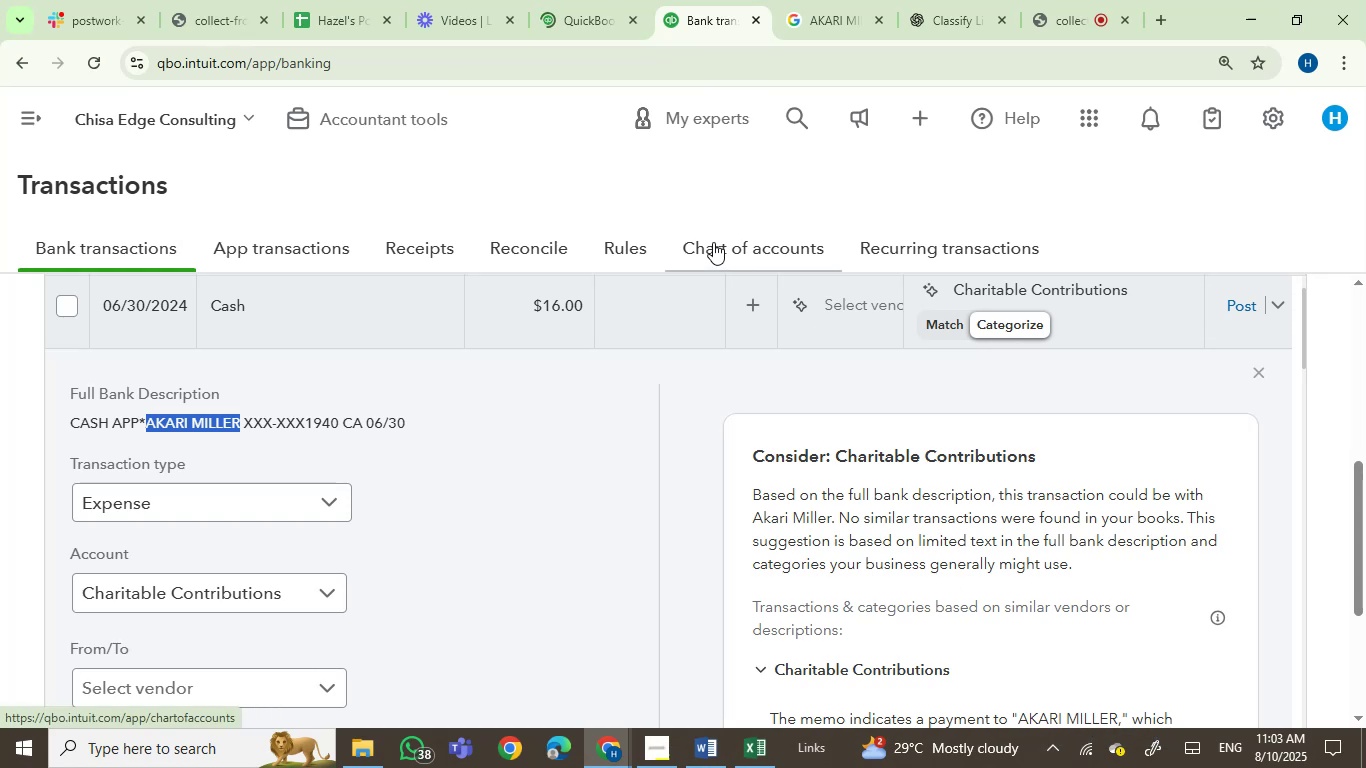 
left_click([567, 0])
 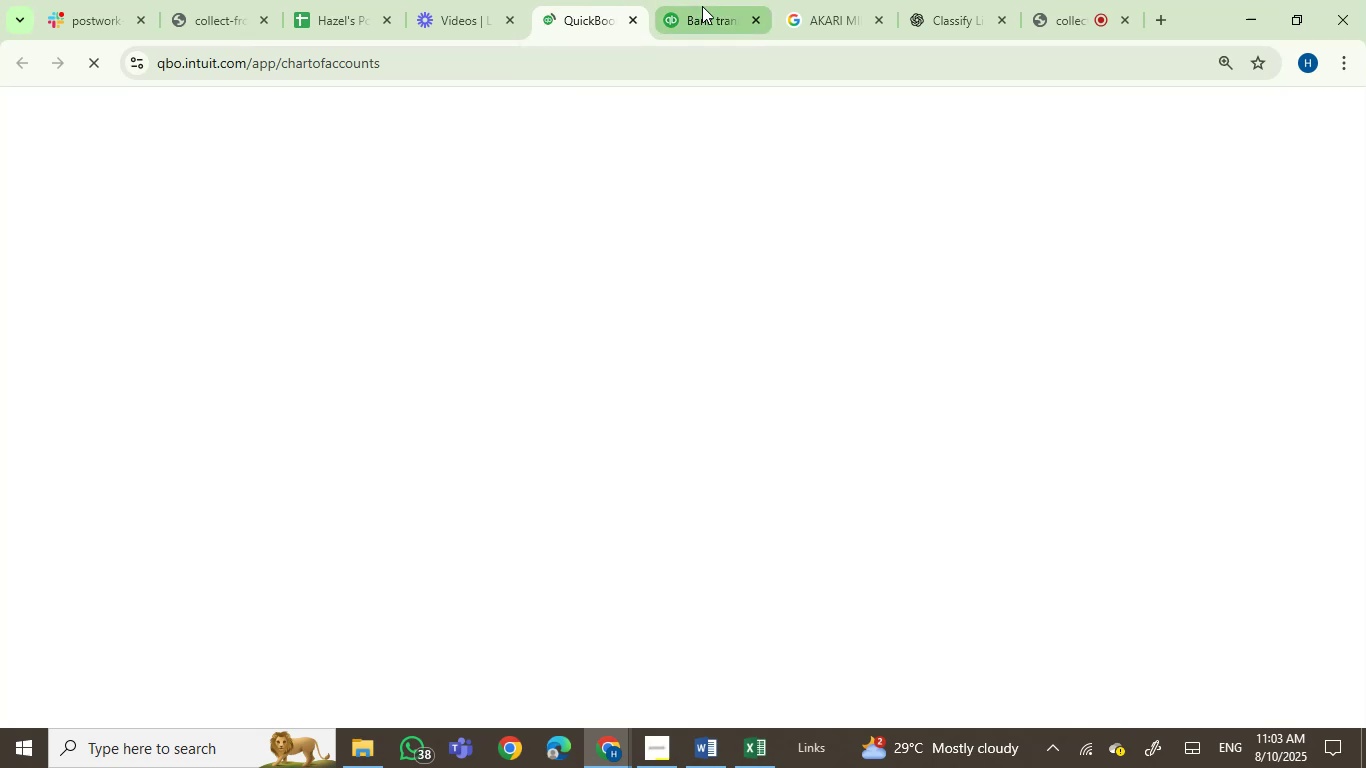 
double_click([810, 17])
 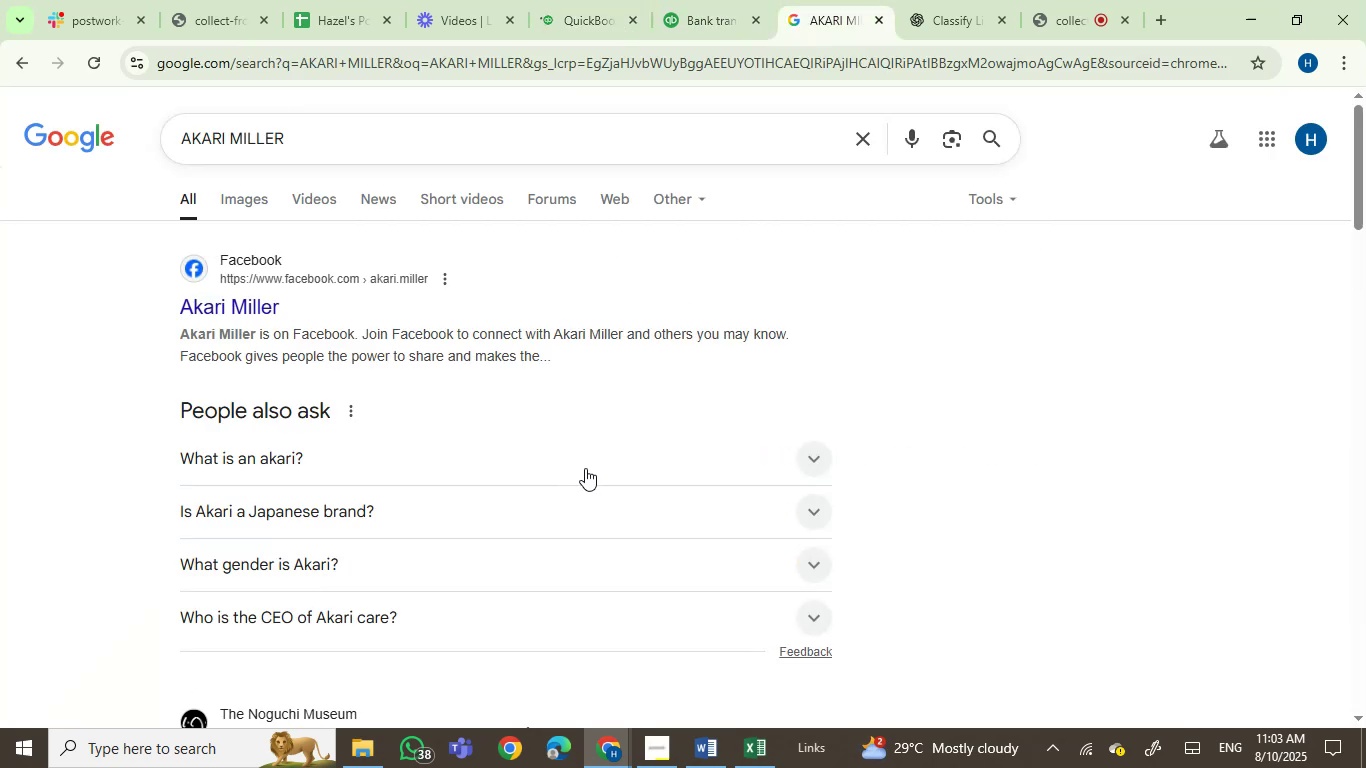 
wait(6.84)
 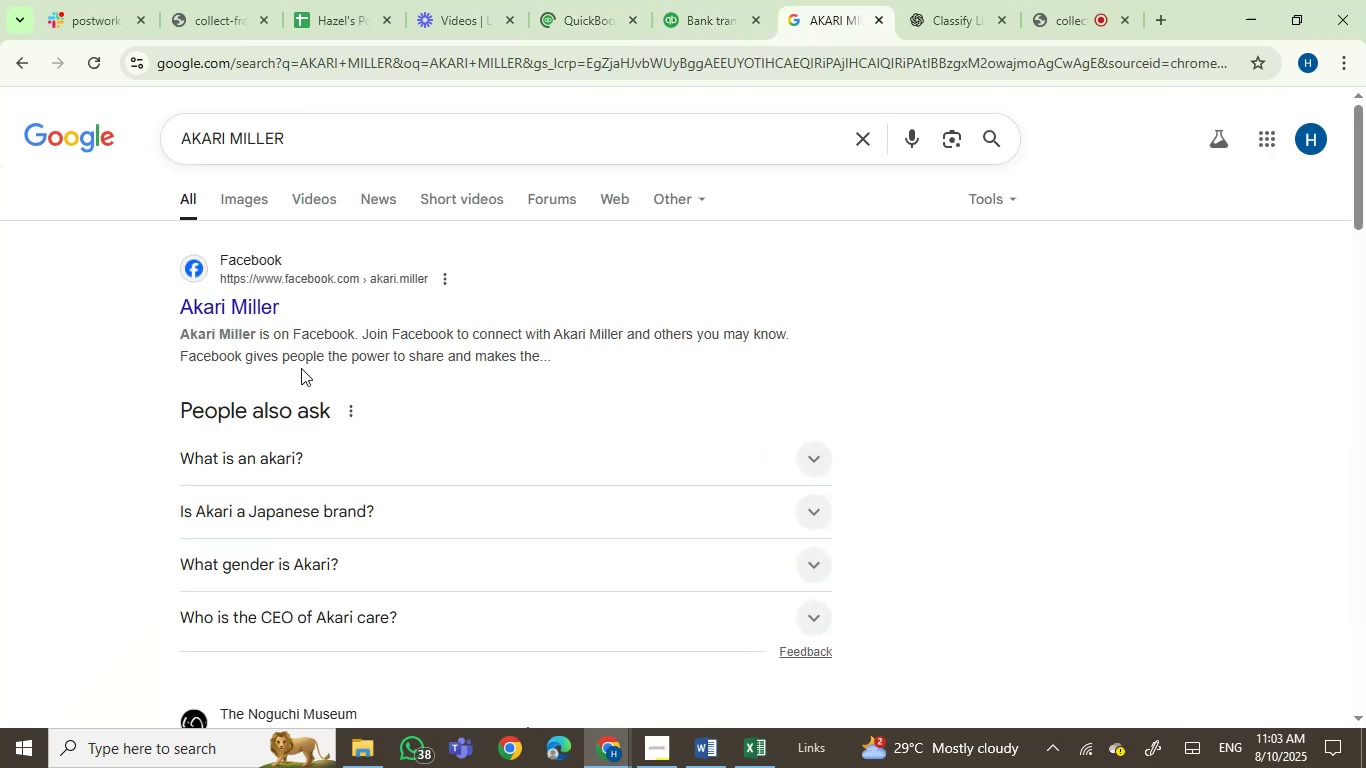 
scroll: coordinate [1014, 403], scroll_direction: down, amount: 3.0
 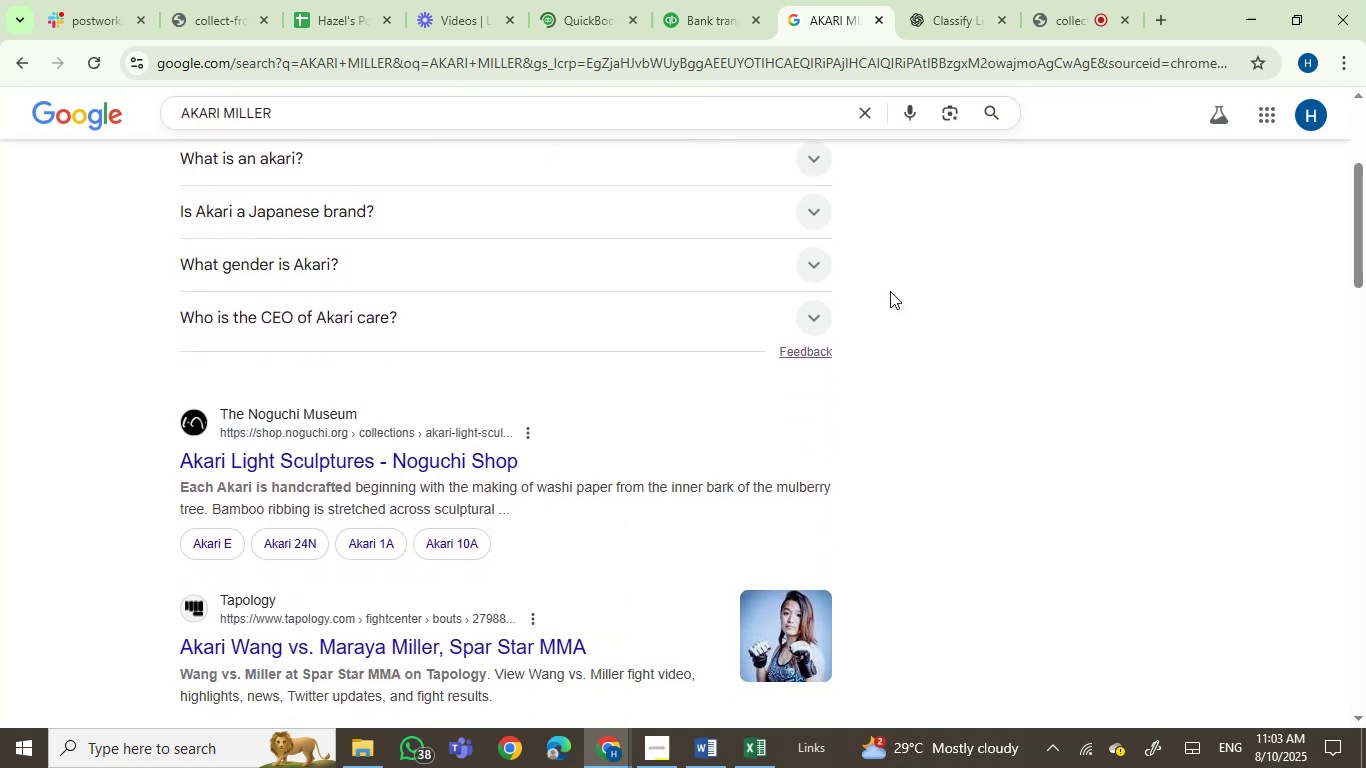 
left_click([727, 0])
 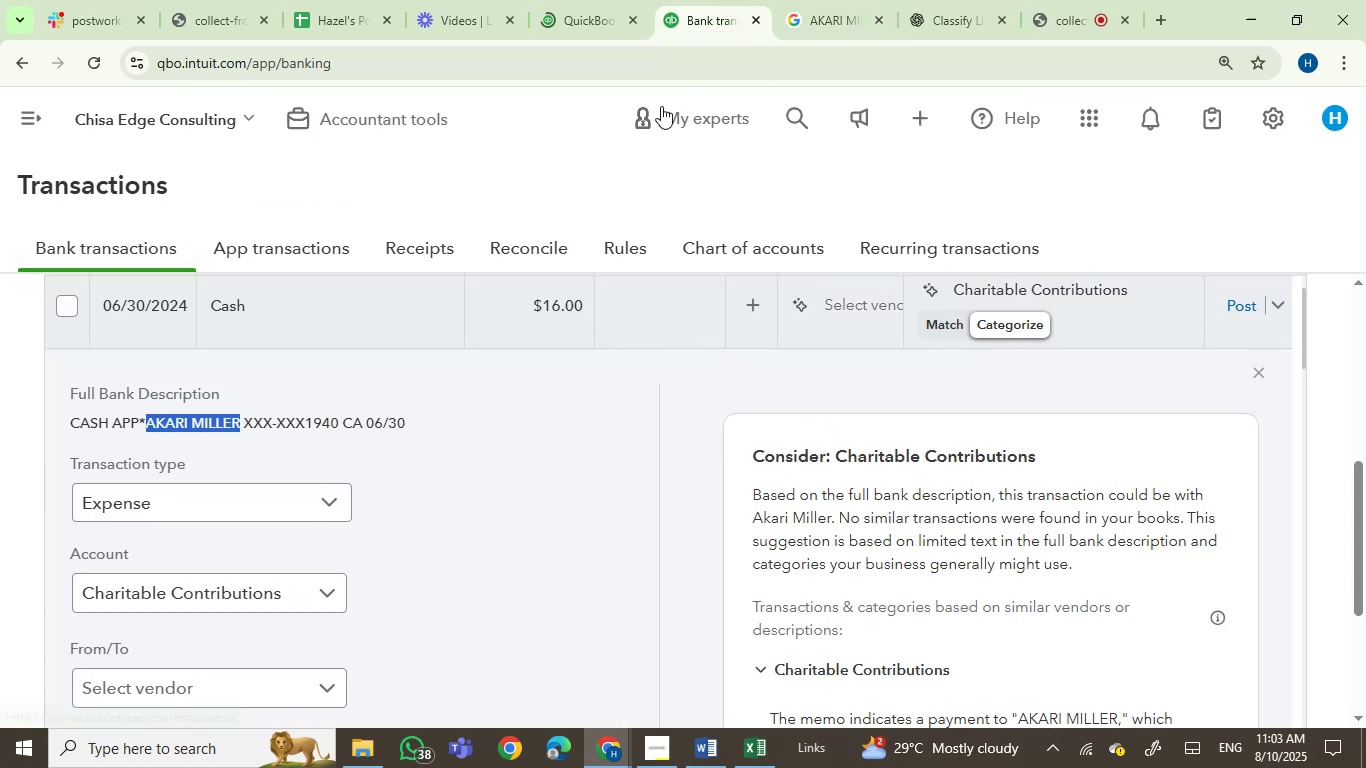 
left_click([561, 0])
 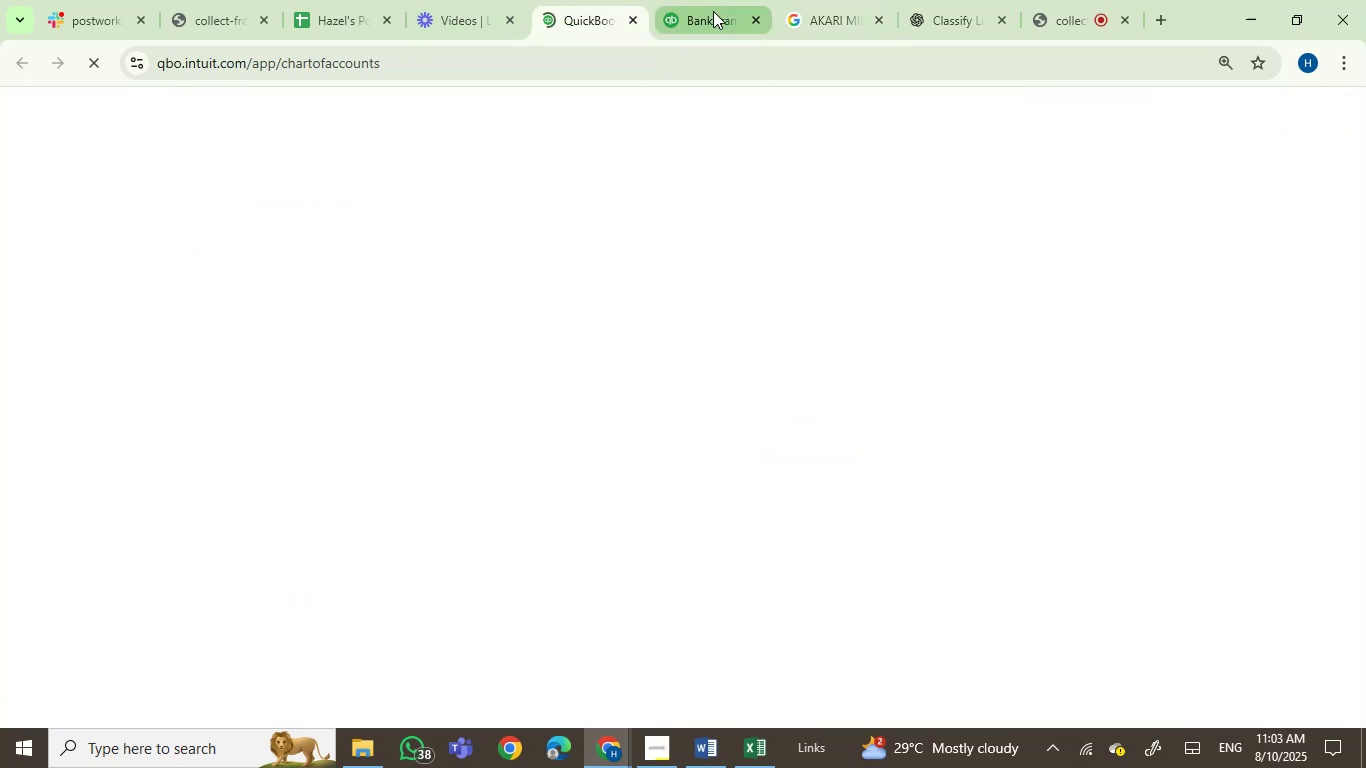 
left_click([713, 11])
 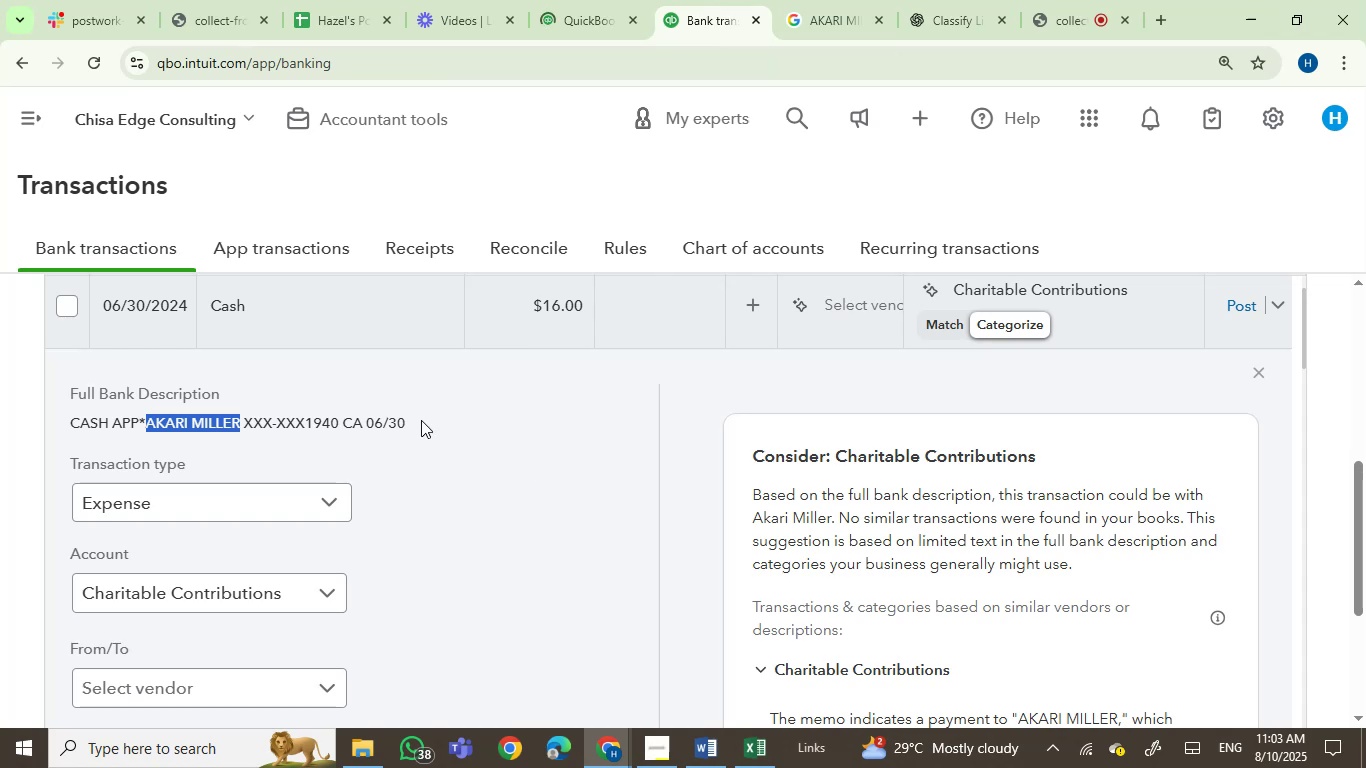 
left_click([270, 299])
 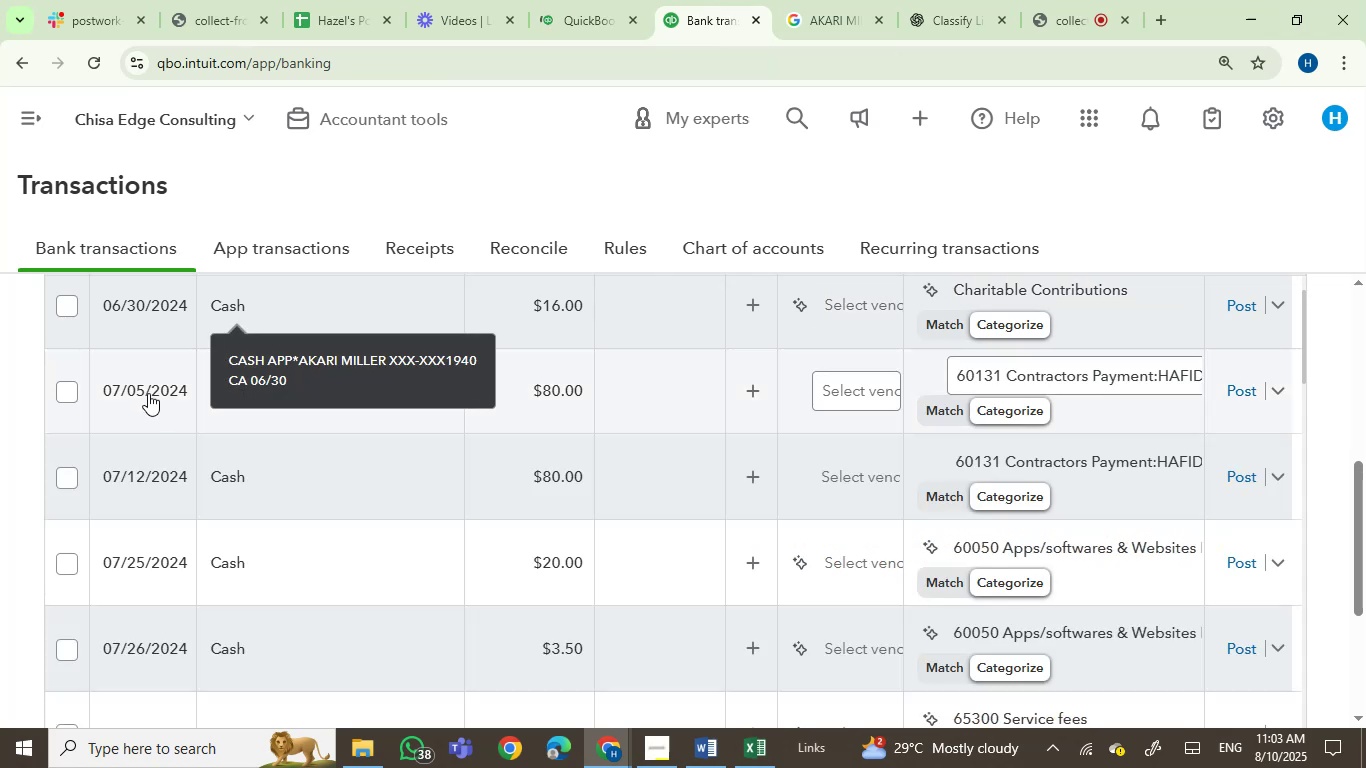 
mouse_move([214, 382])
 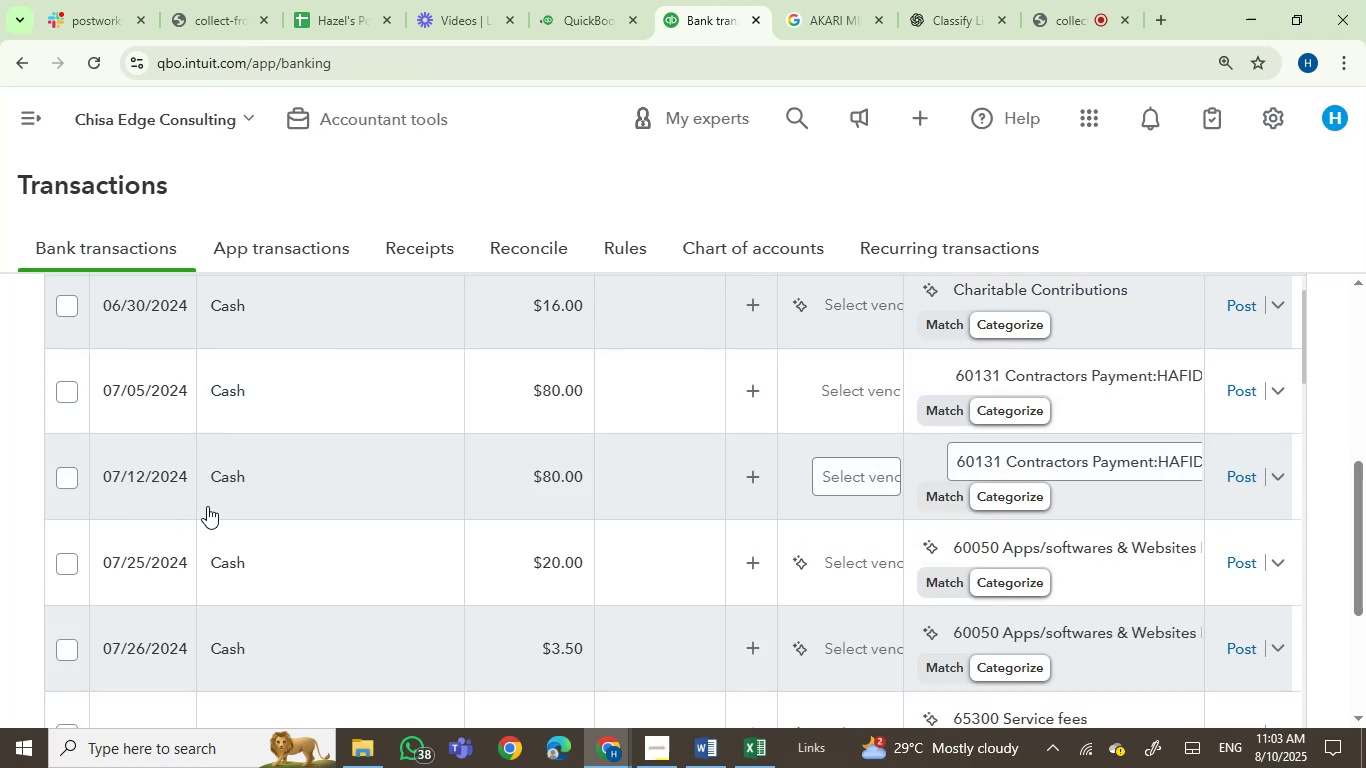 
mouse_move([194, 479])
 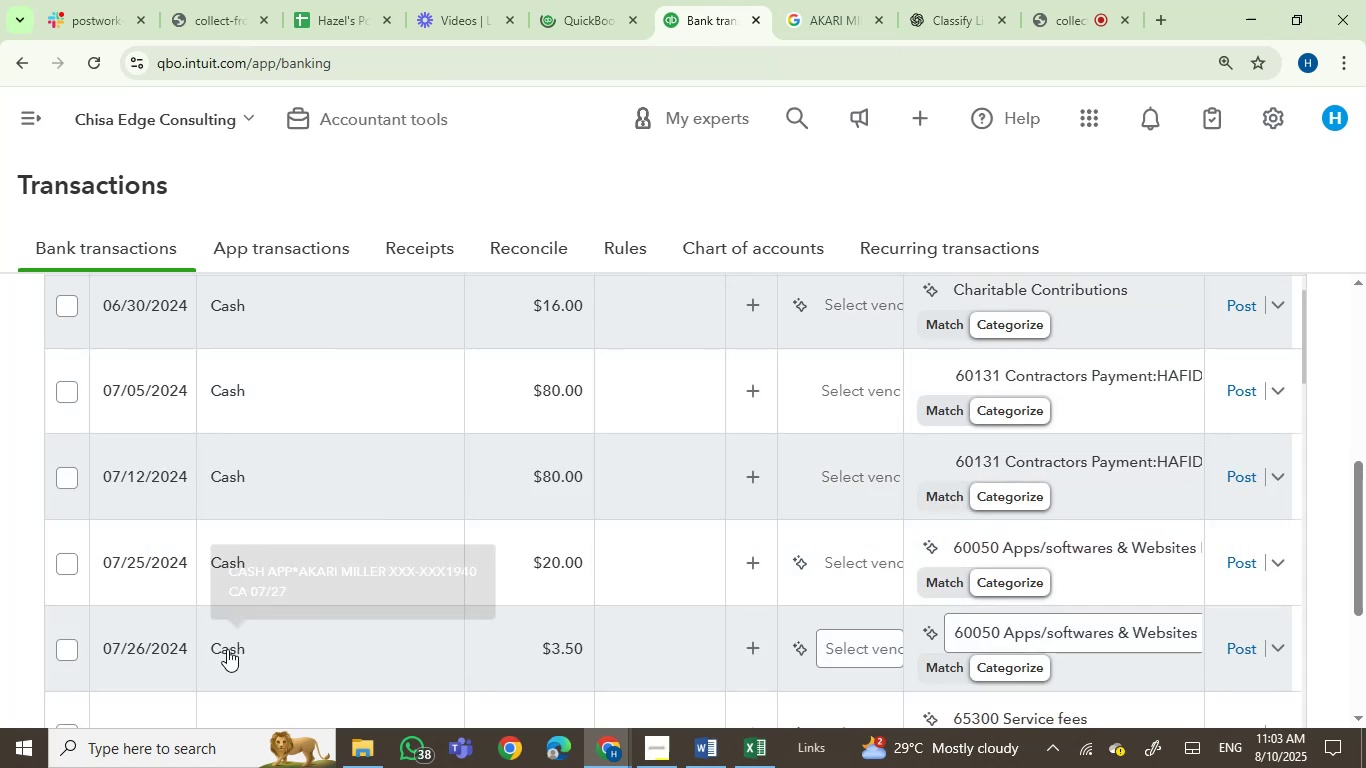 
scroll: coordinate [498, 478], scroll_direction: down, amount: 13.0
 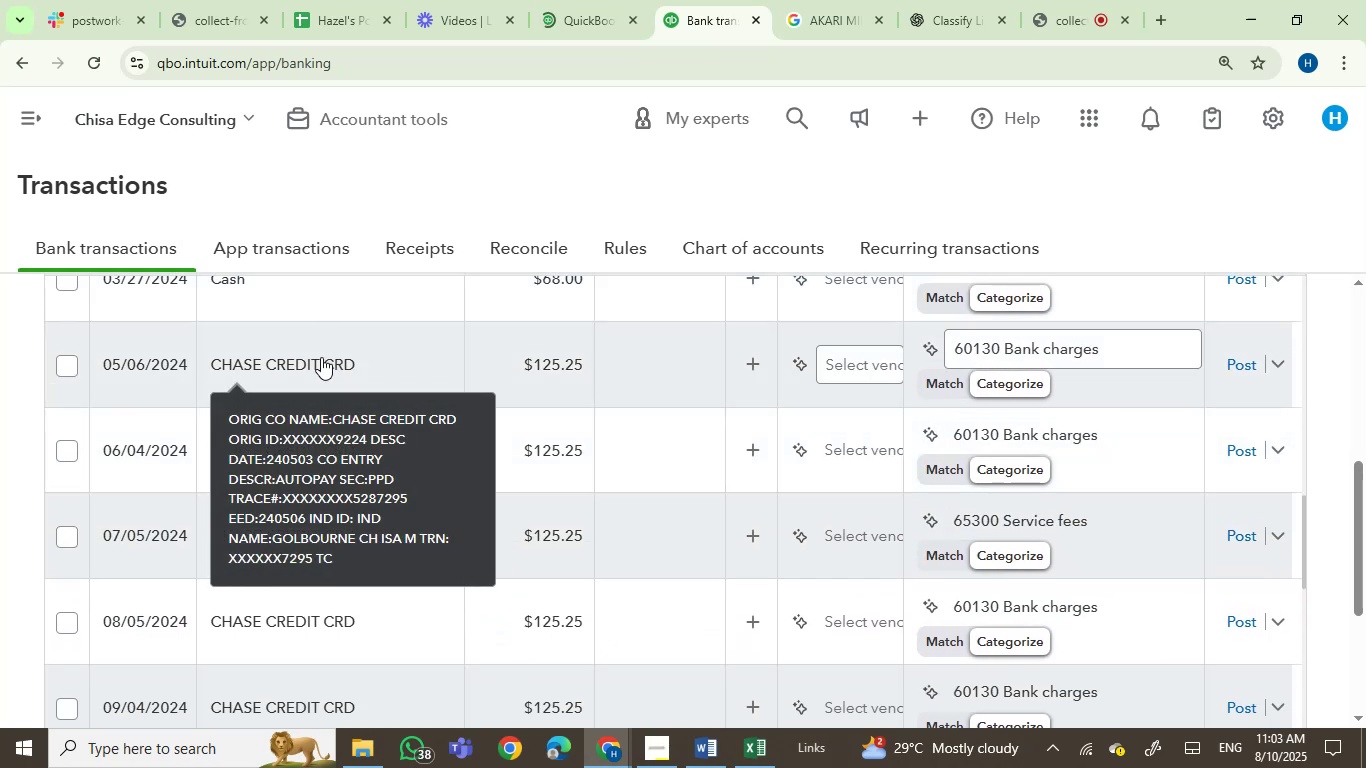 
left_click([321, 357])
 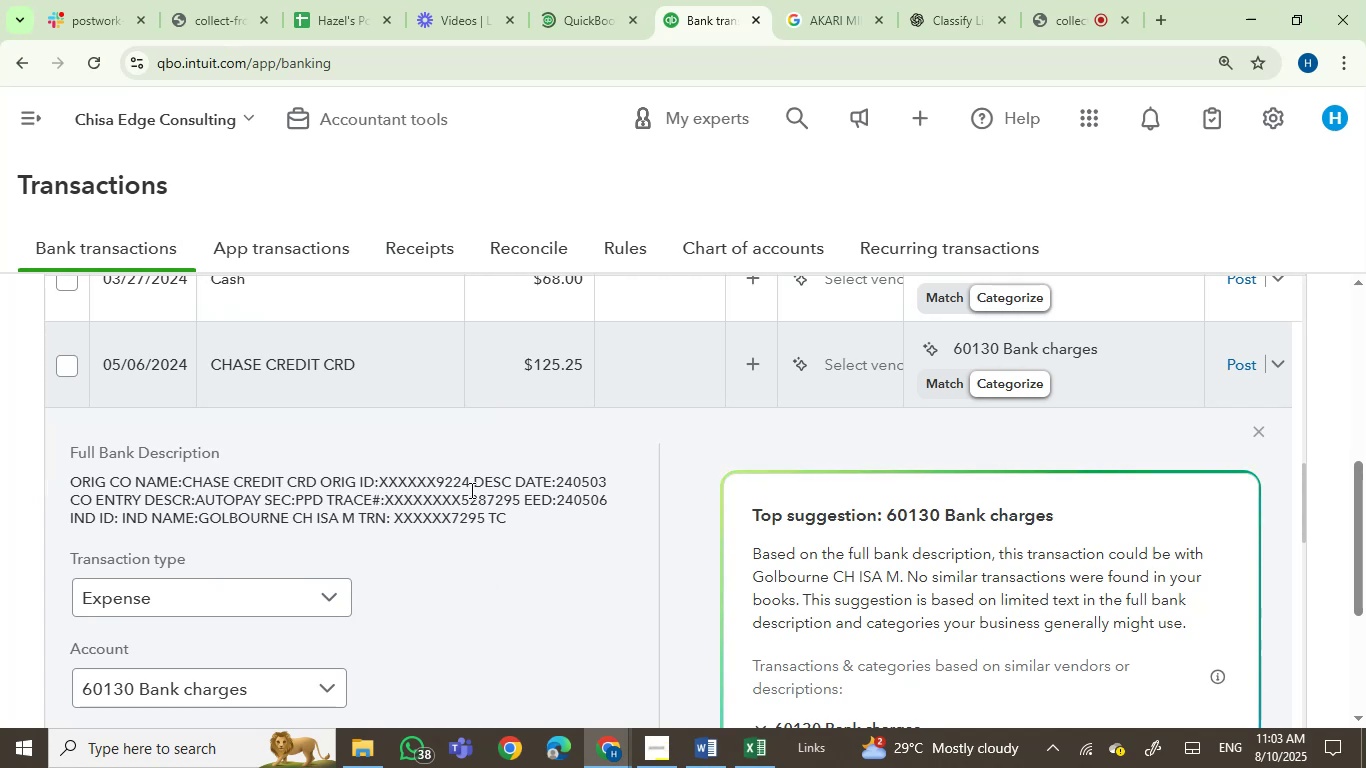 
wait(8.35)
 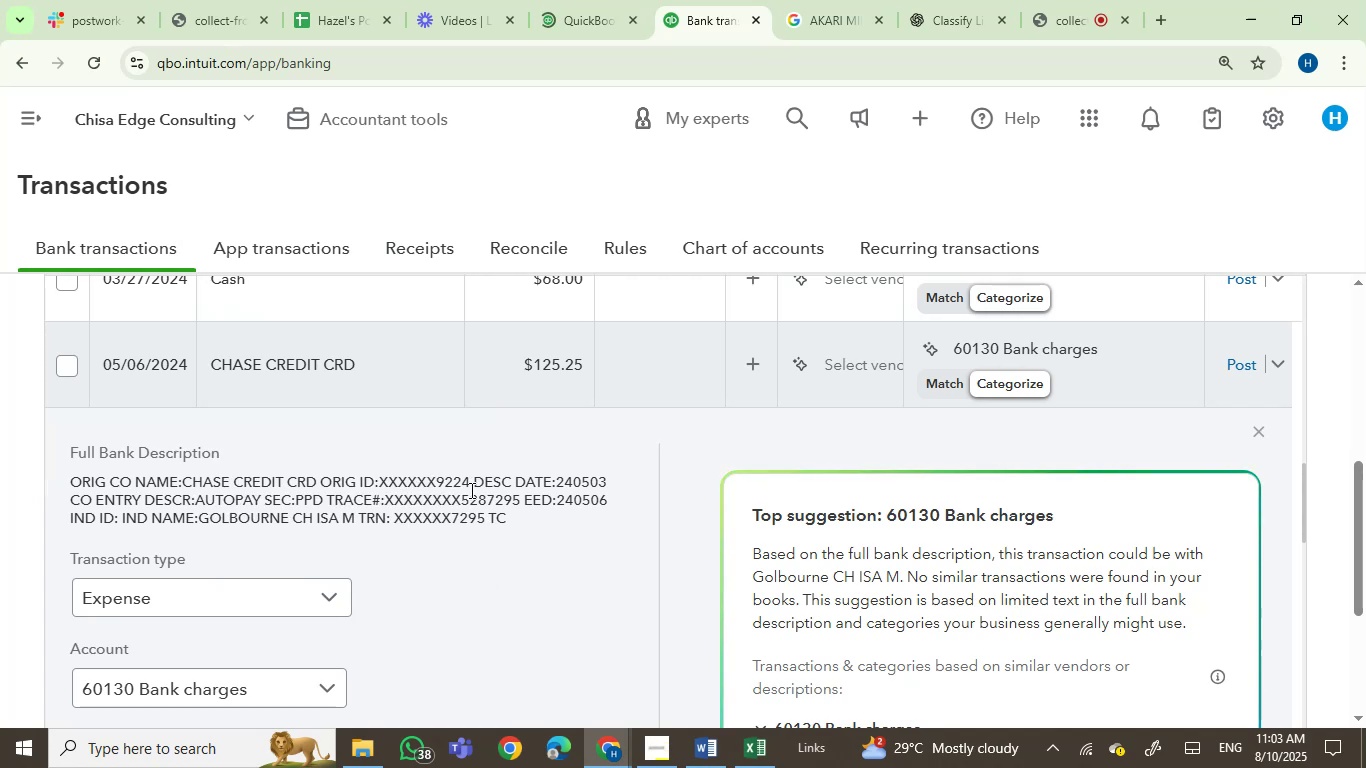 
left_click([254, 517])
 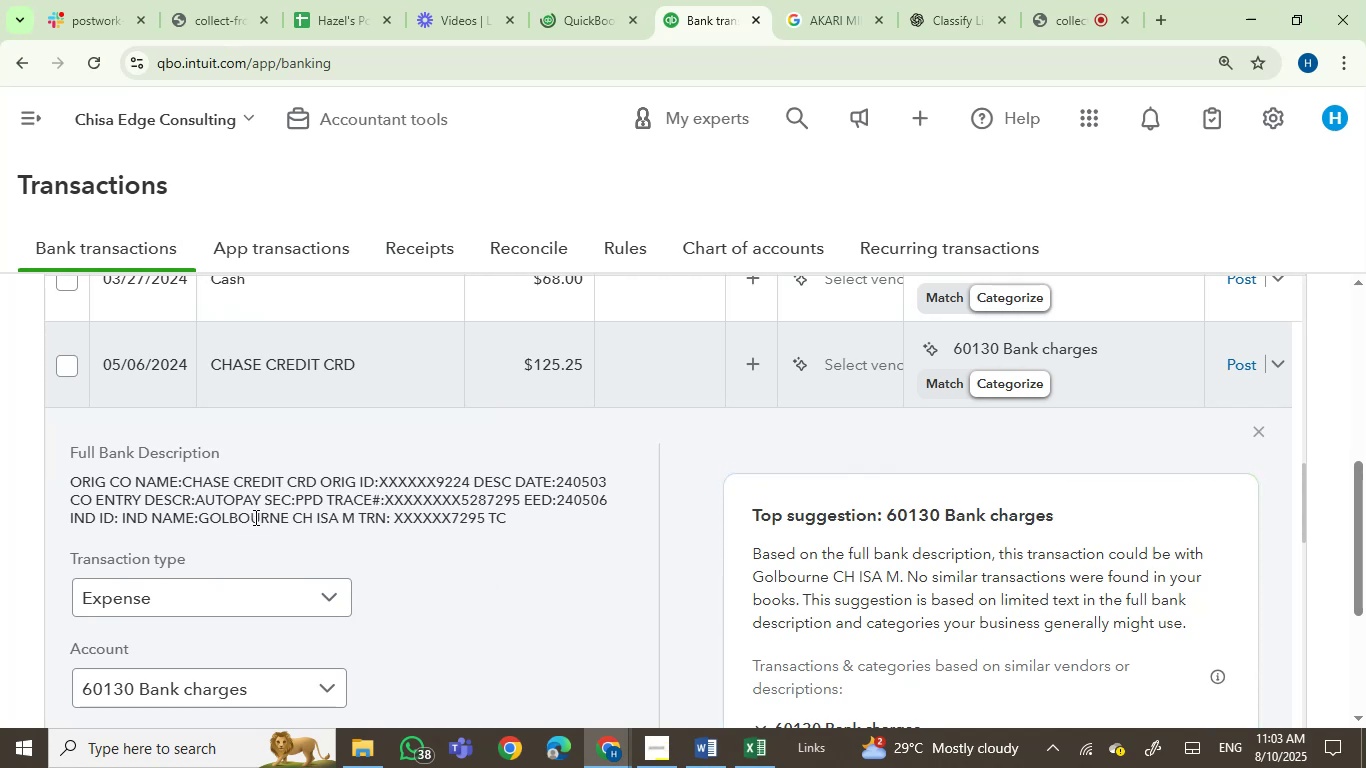 
left_click_drag(start_coordinate=[254, 517], to_coordinate=[342, 529])
 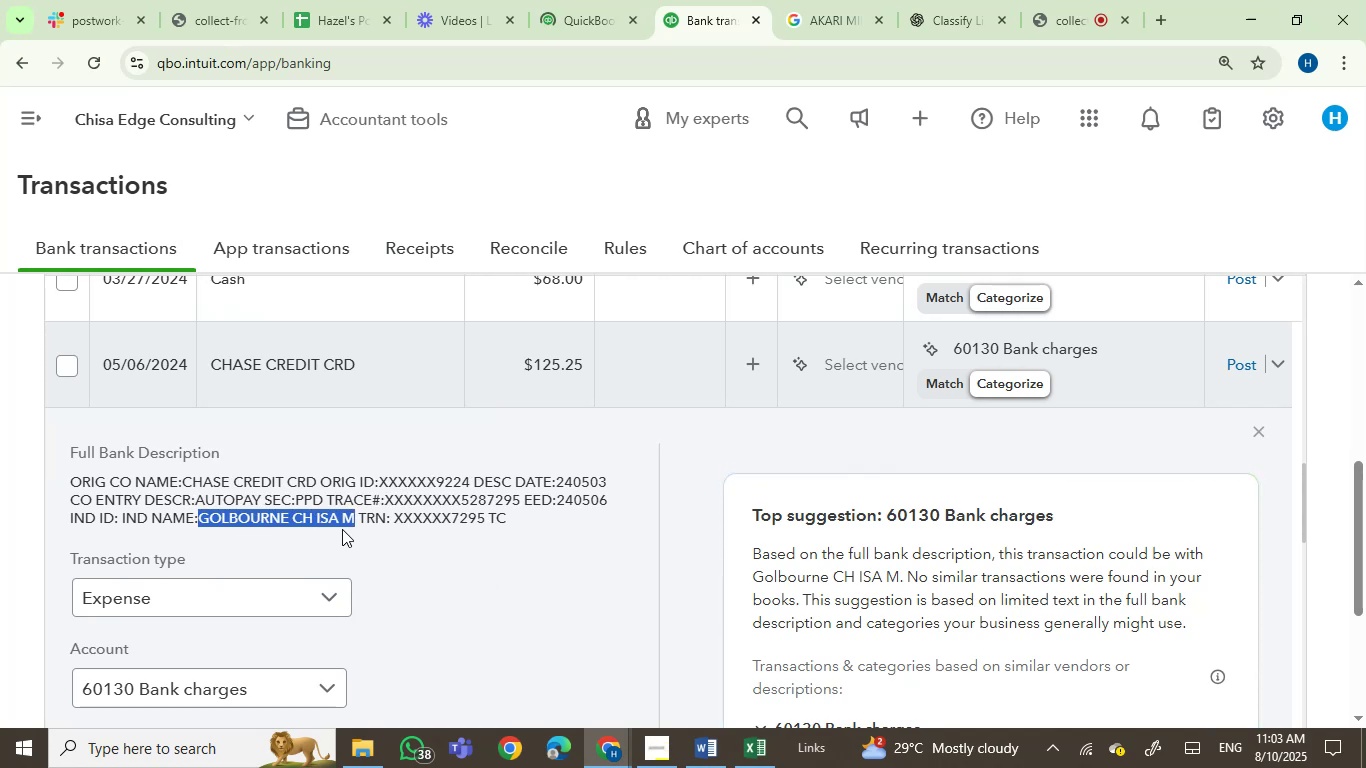 
key(Control+C)
 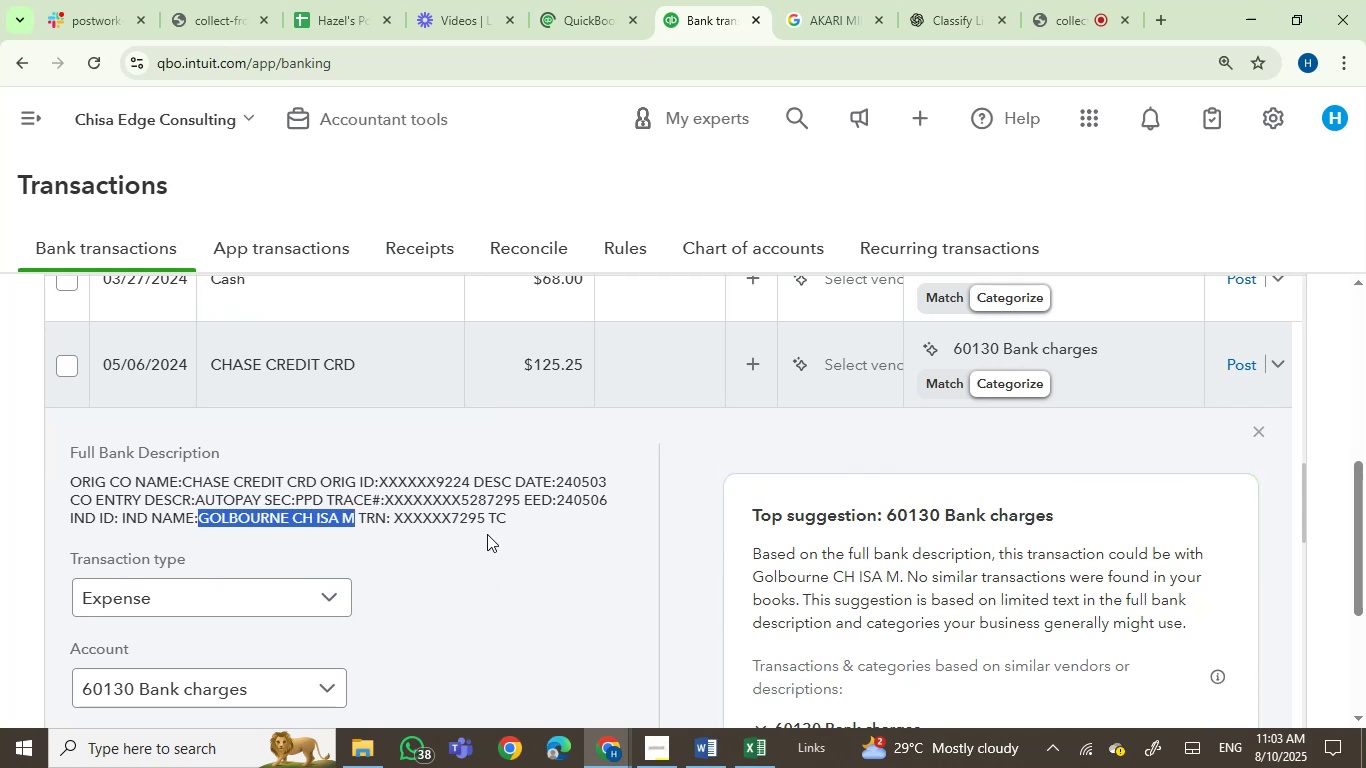 
left_click([446, 450])
 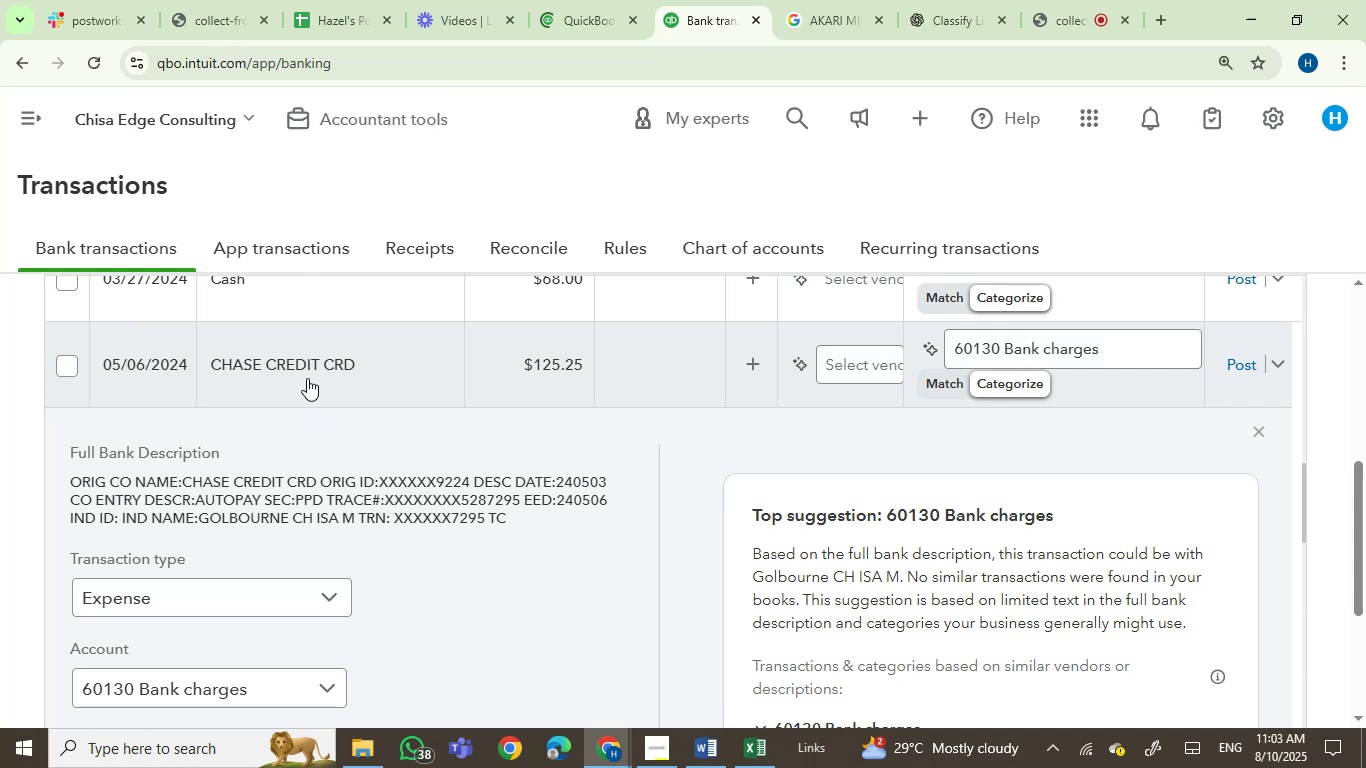 
left_click([312, 368])
 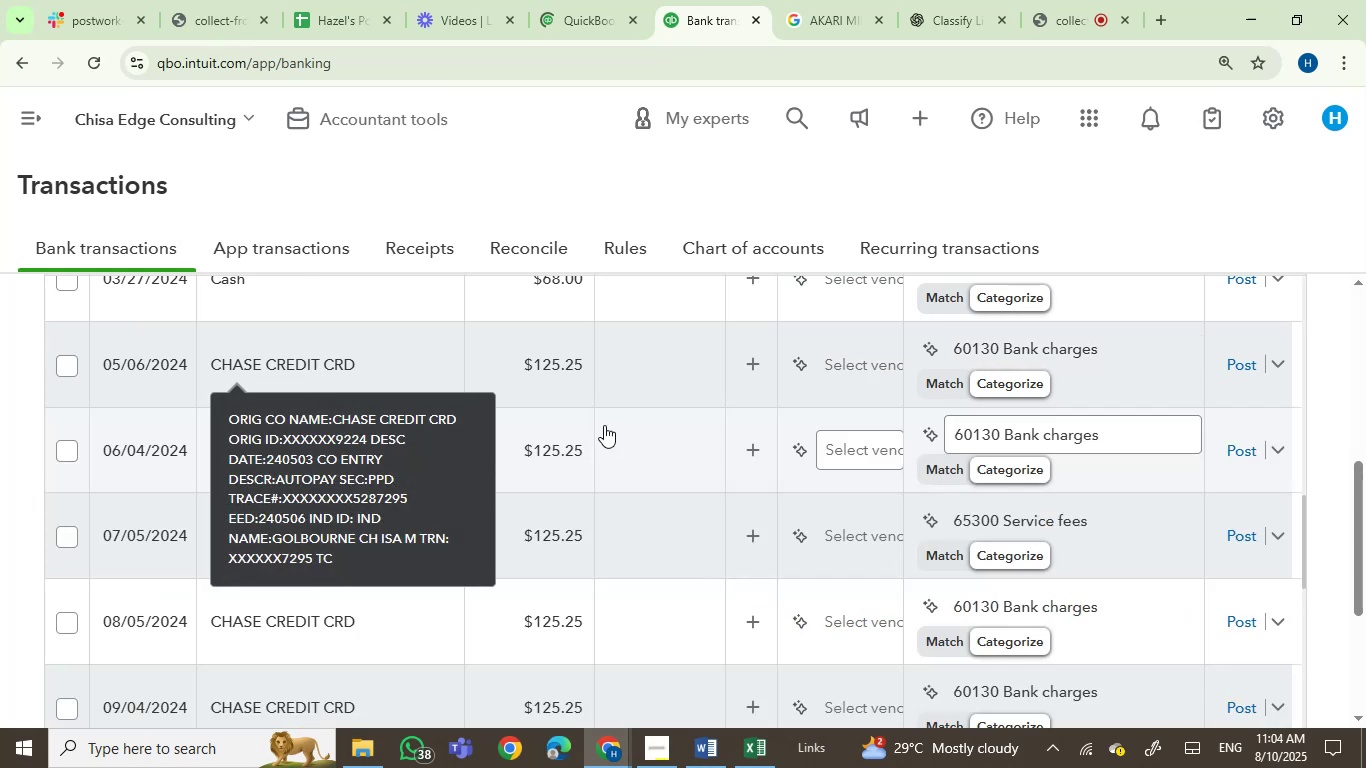 
mouse_move([279, 452])
 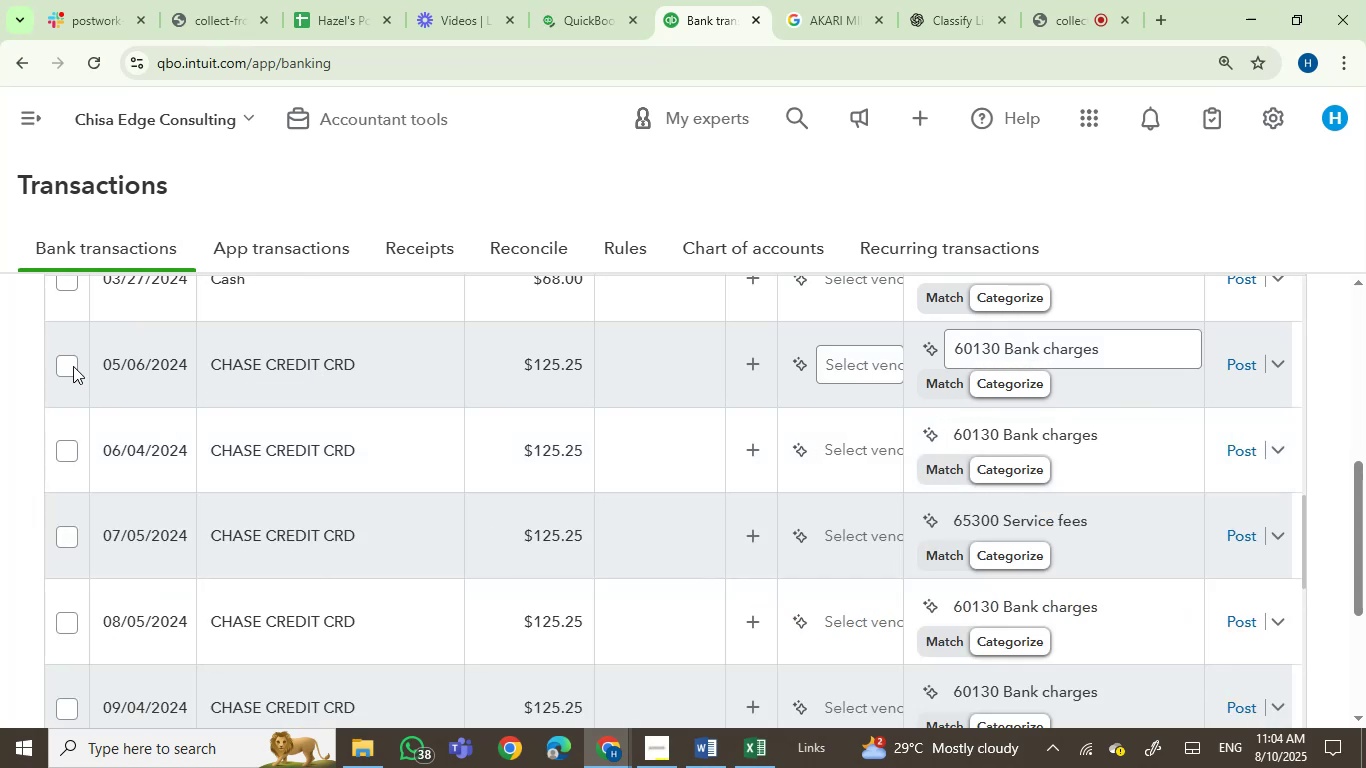 
left_click([57, 361])
 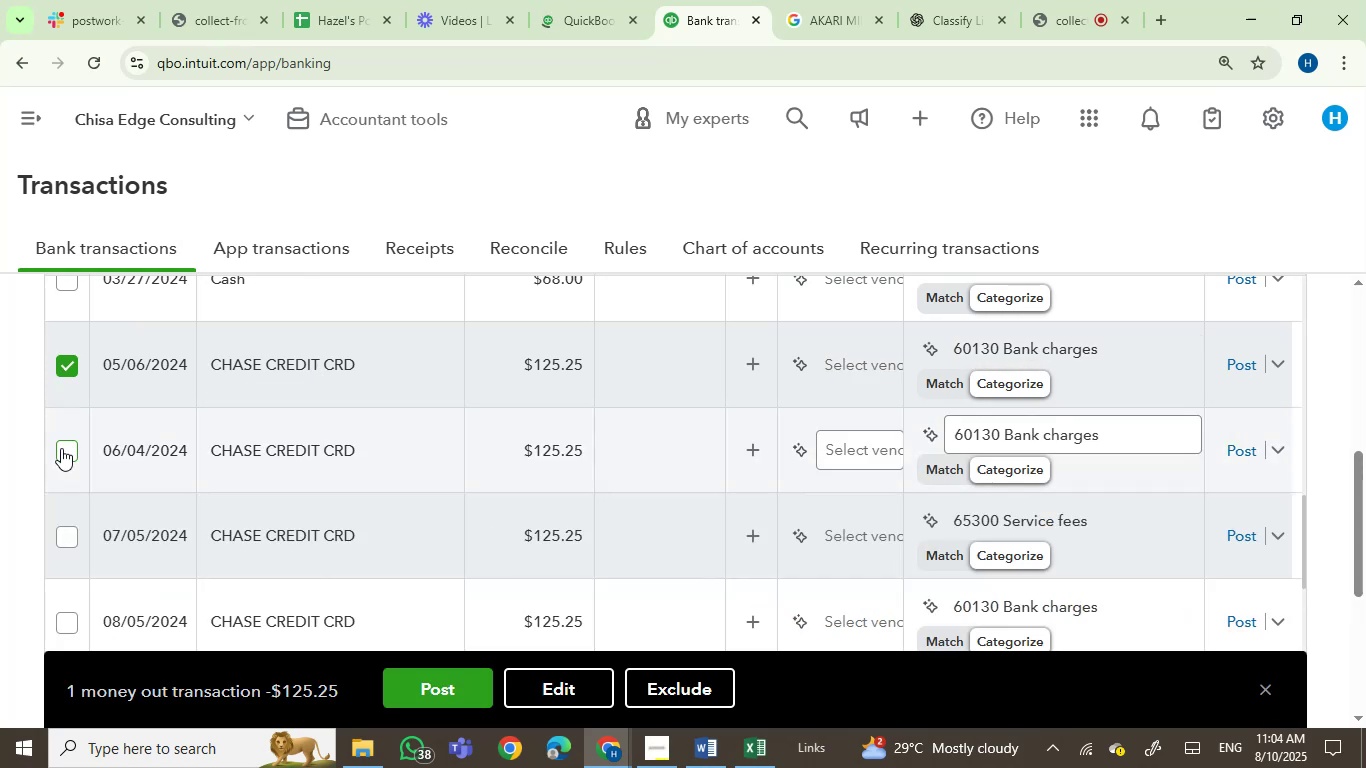 
left_click([61, 454])
 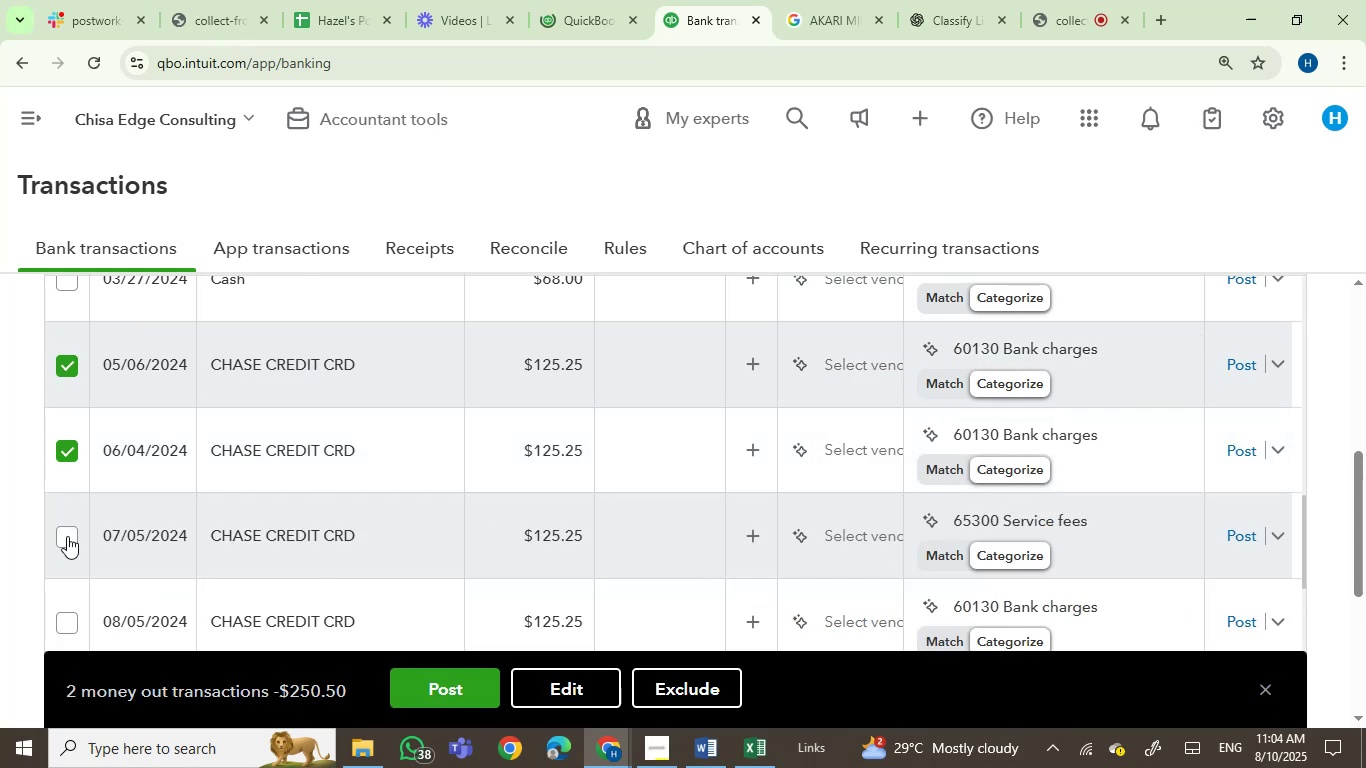 
left_click([68, 544])
 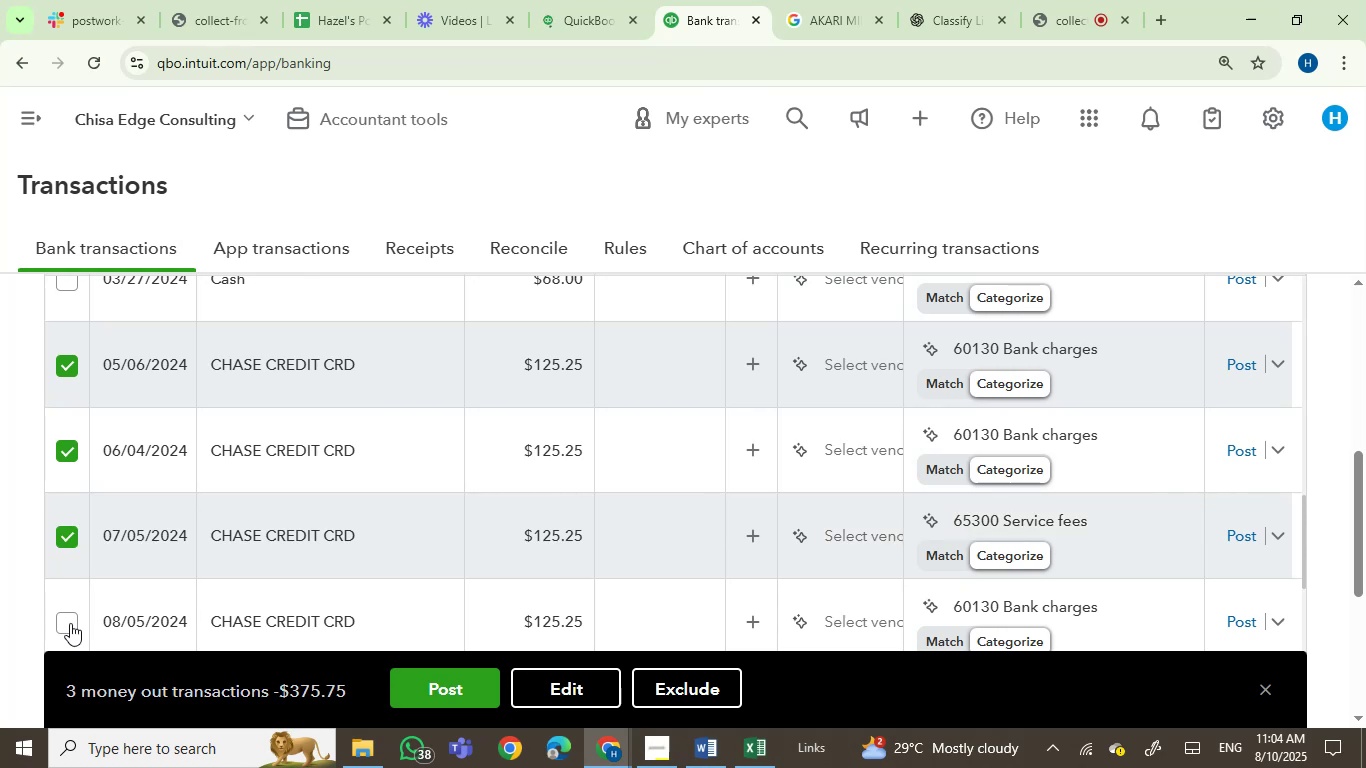 
left_click([71, 627])
 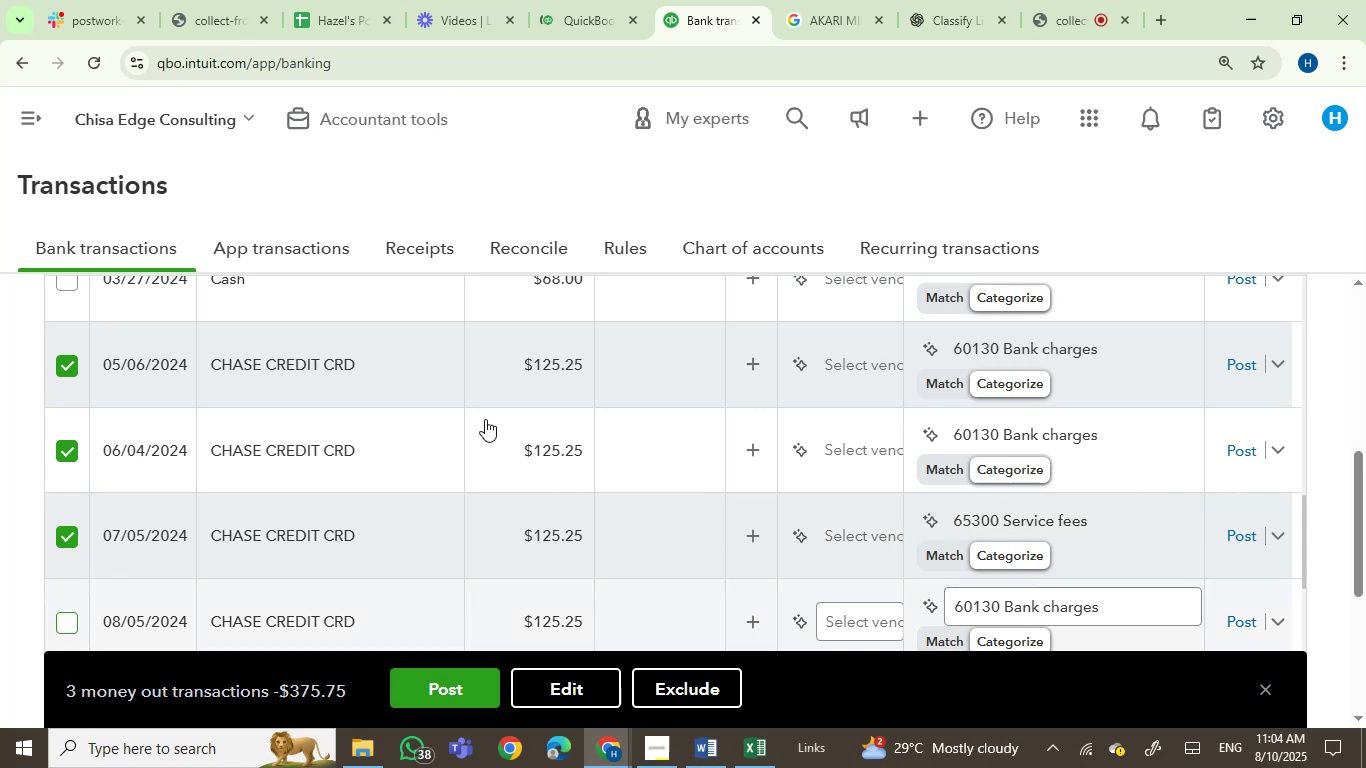 
scroll: coordinate [559, 453], scroll_direction: down, amount: 2.0
 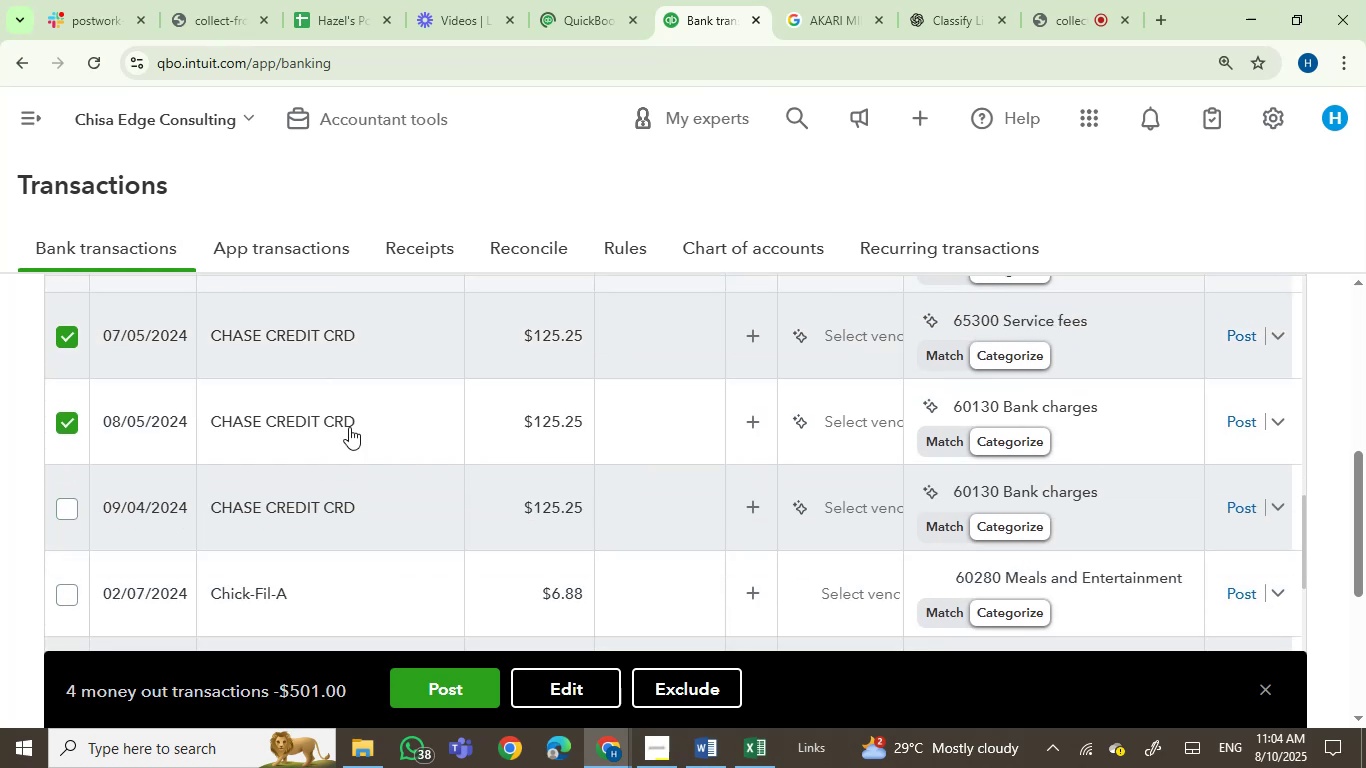 
left_click([295, 409])
 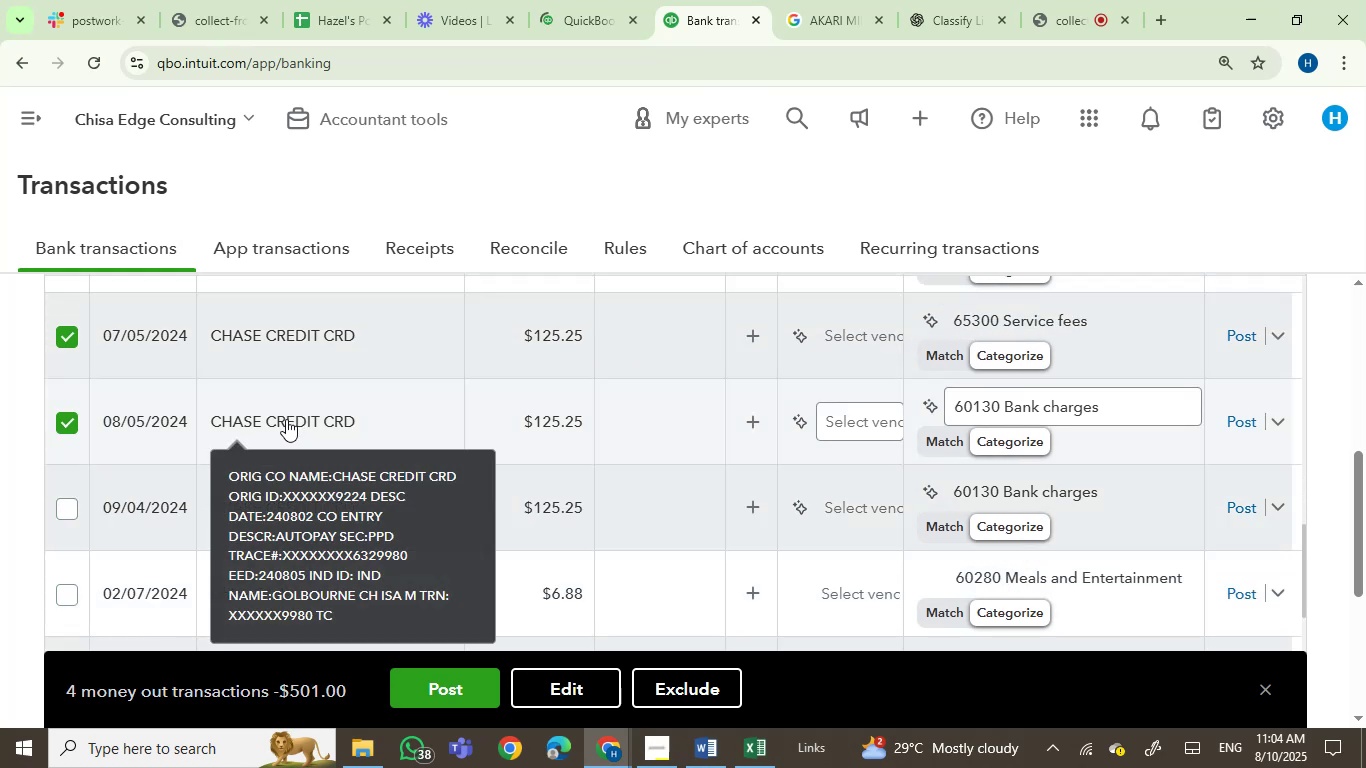 
left_click([286, 419])
 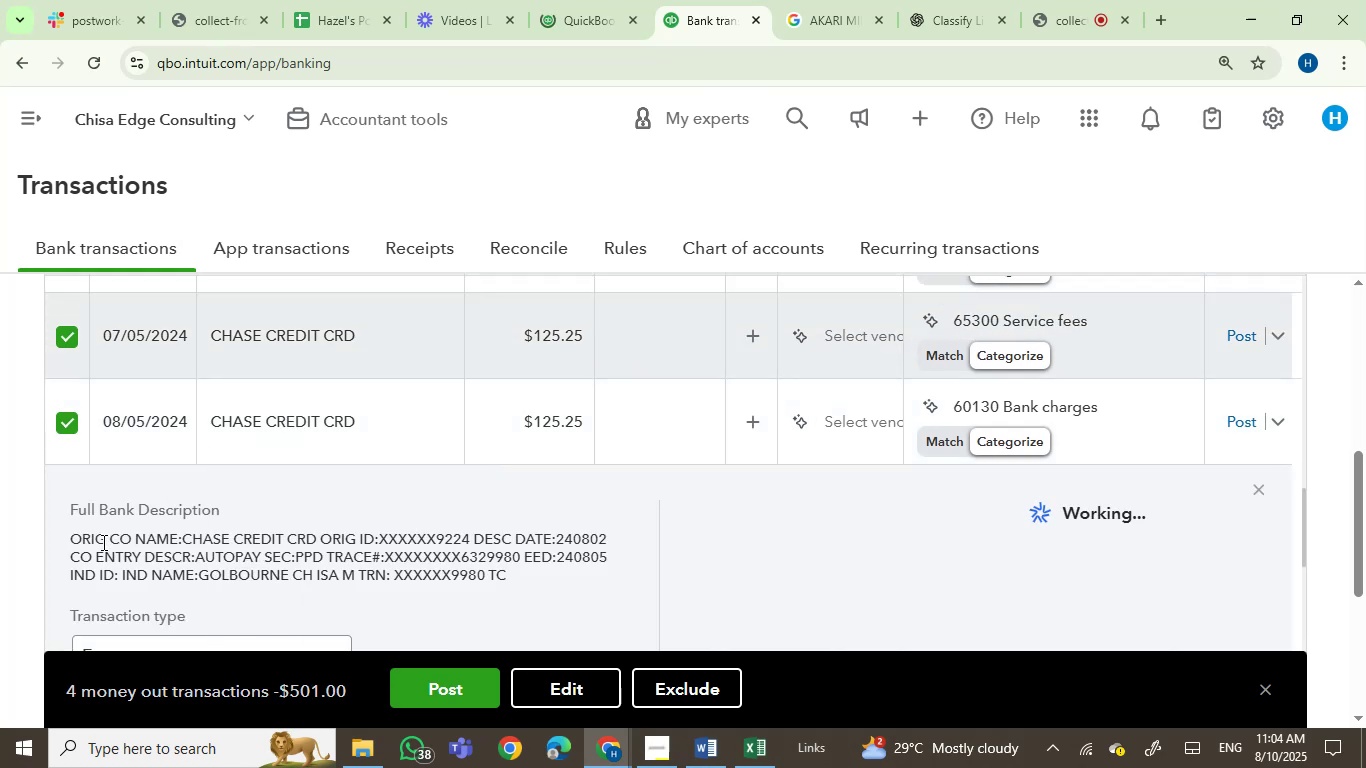 
left_click([204, 538])
 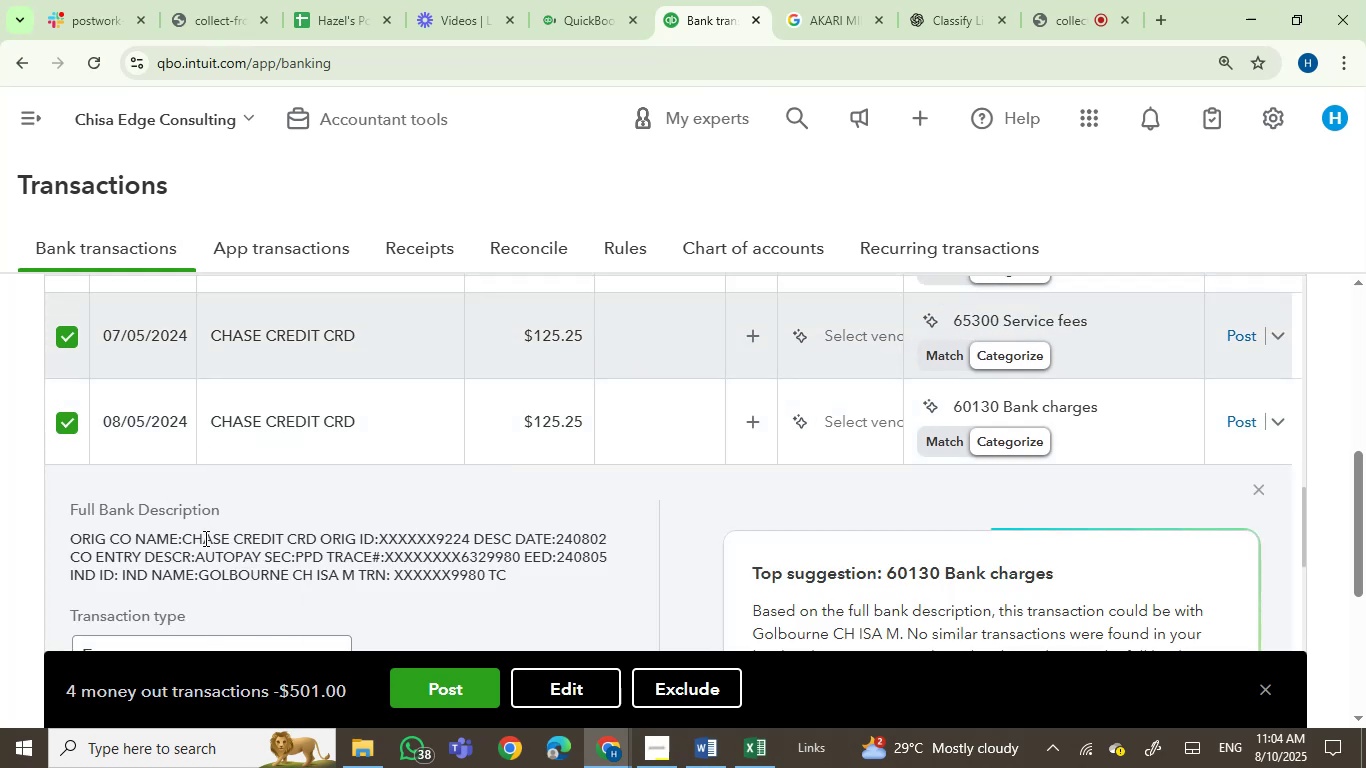 
left_click_drag(start_coordinate=[204, 538], to_coordinate=[303, 544])
 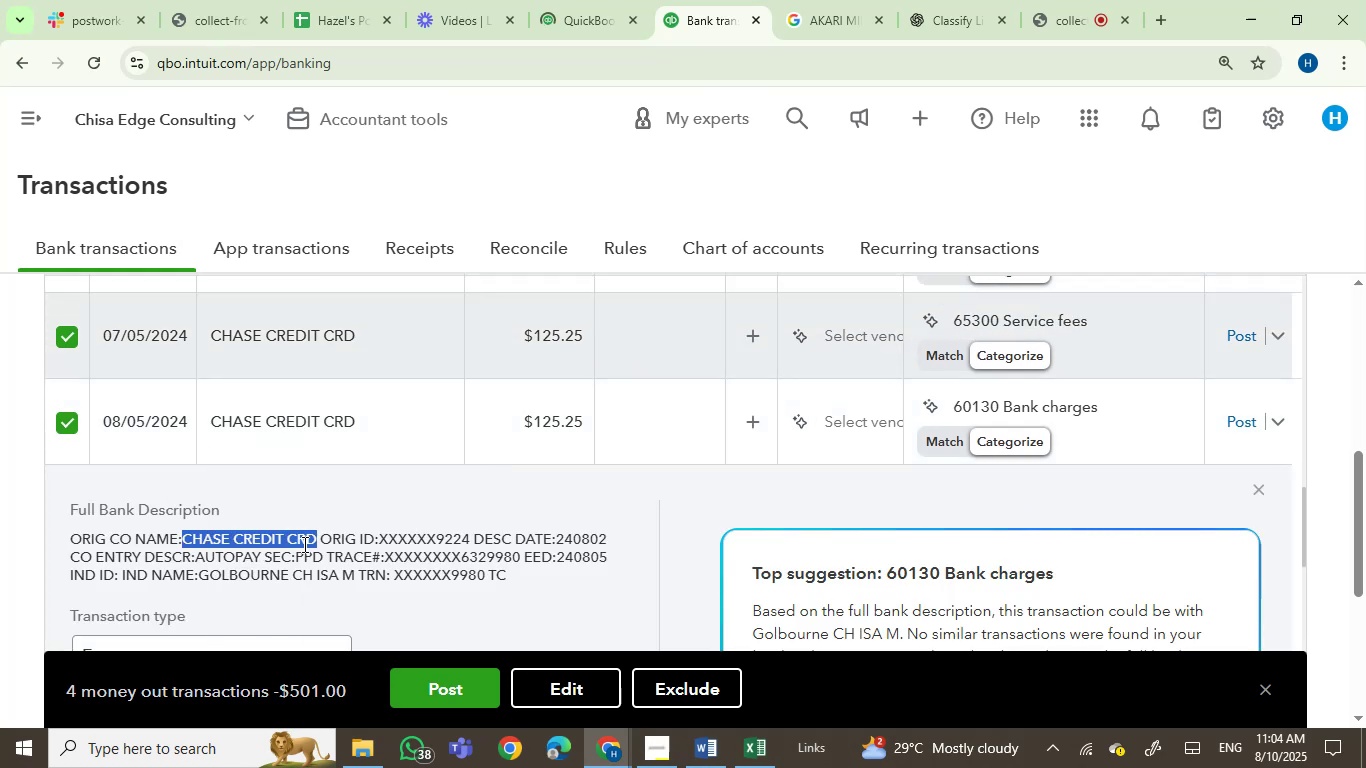 
key(Control+C)
 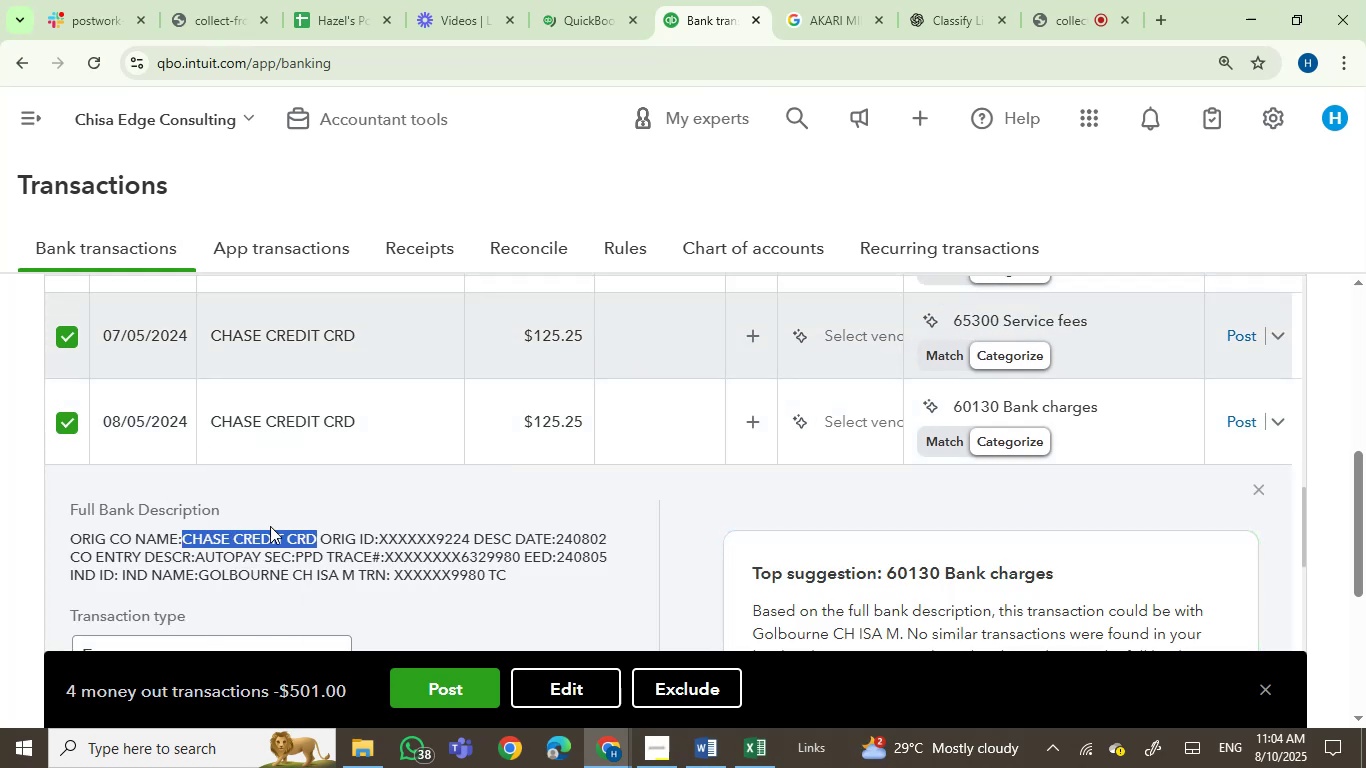 
left_click([278, 424])
 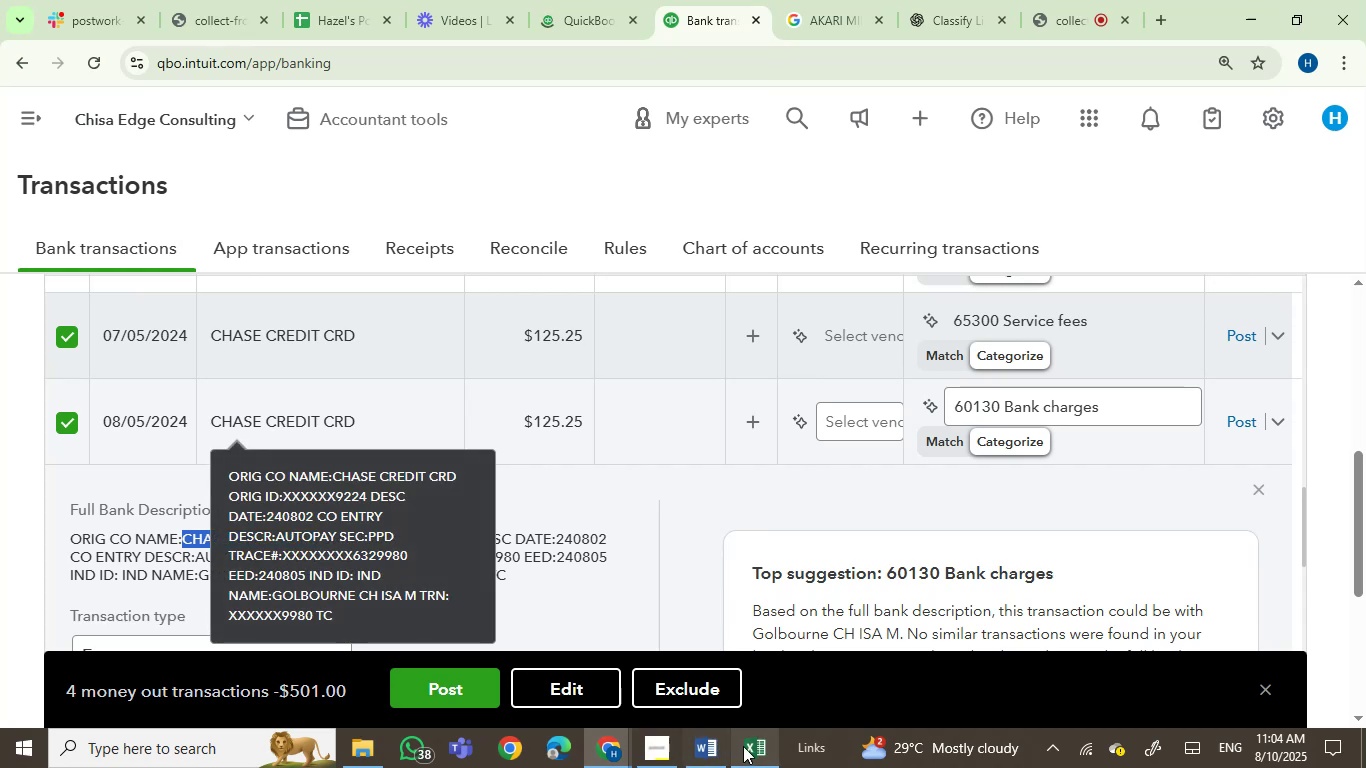 
left_click([721, 747])
 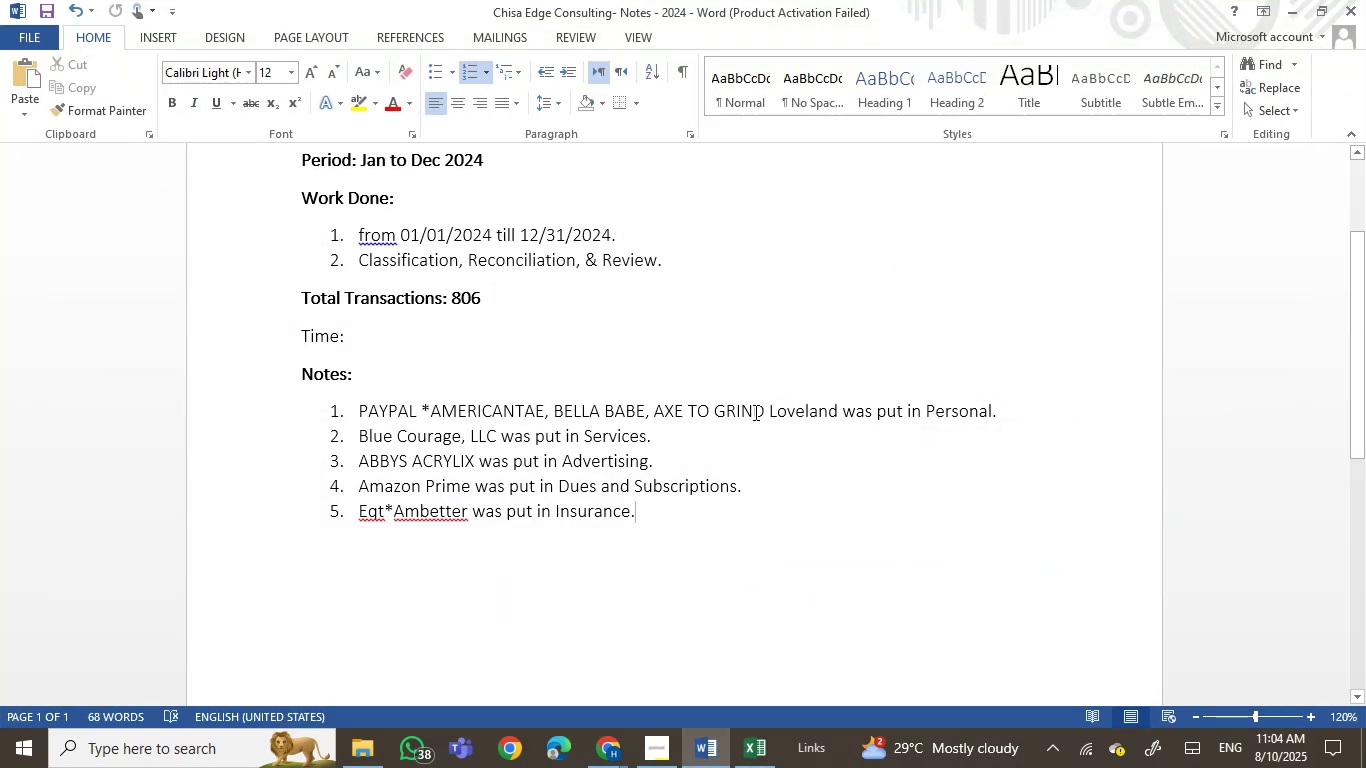 
left_click([836, 411])
 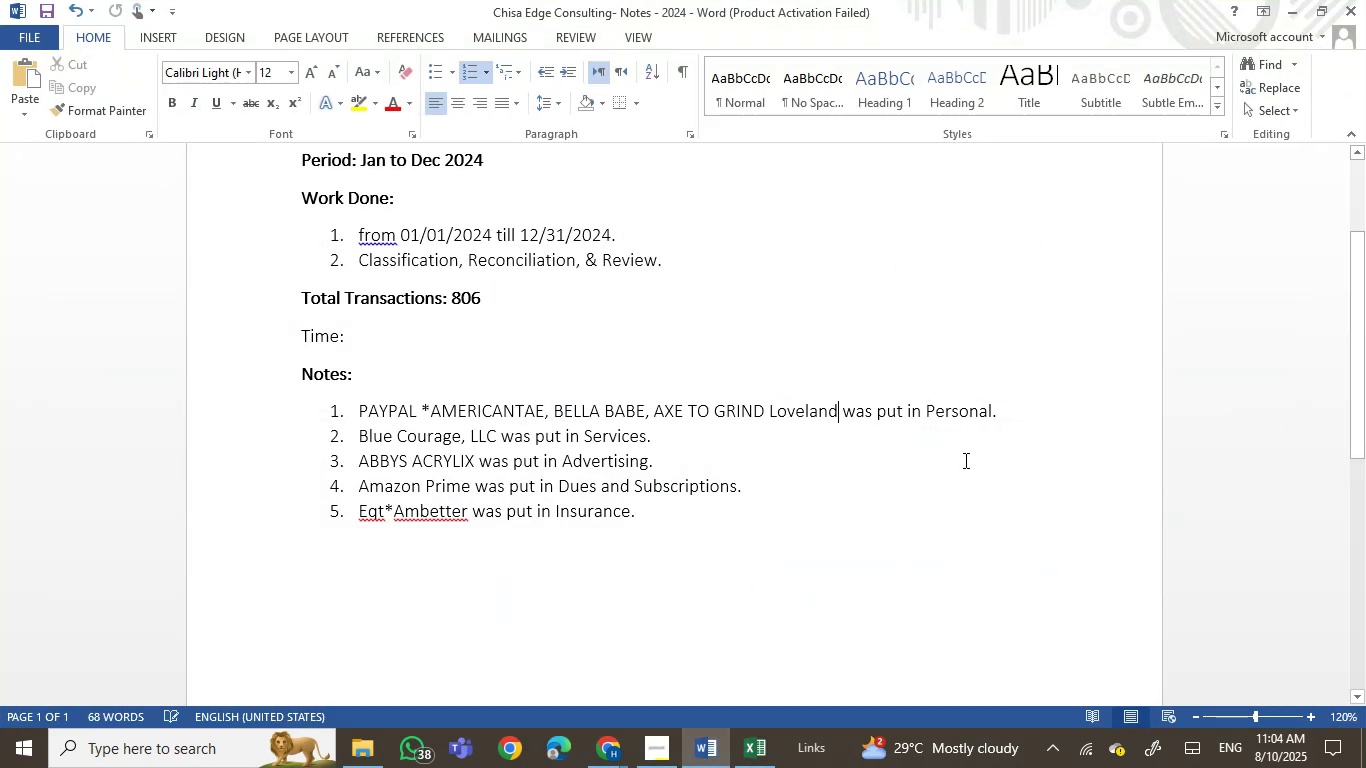 
key(Comma)
 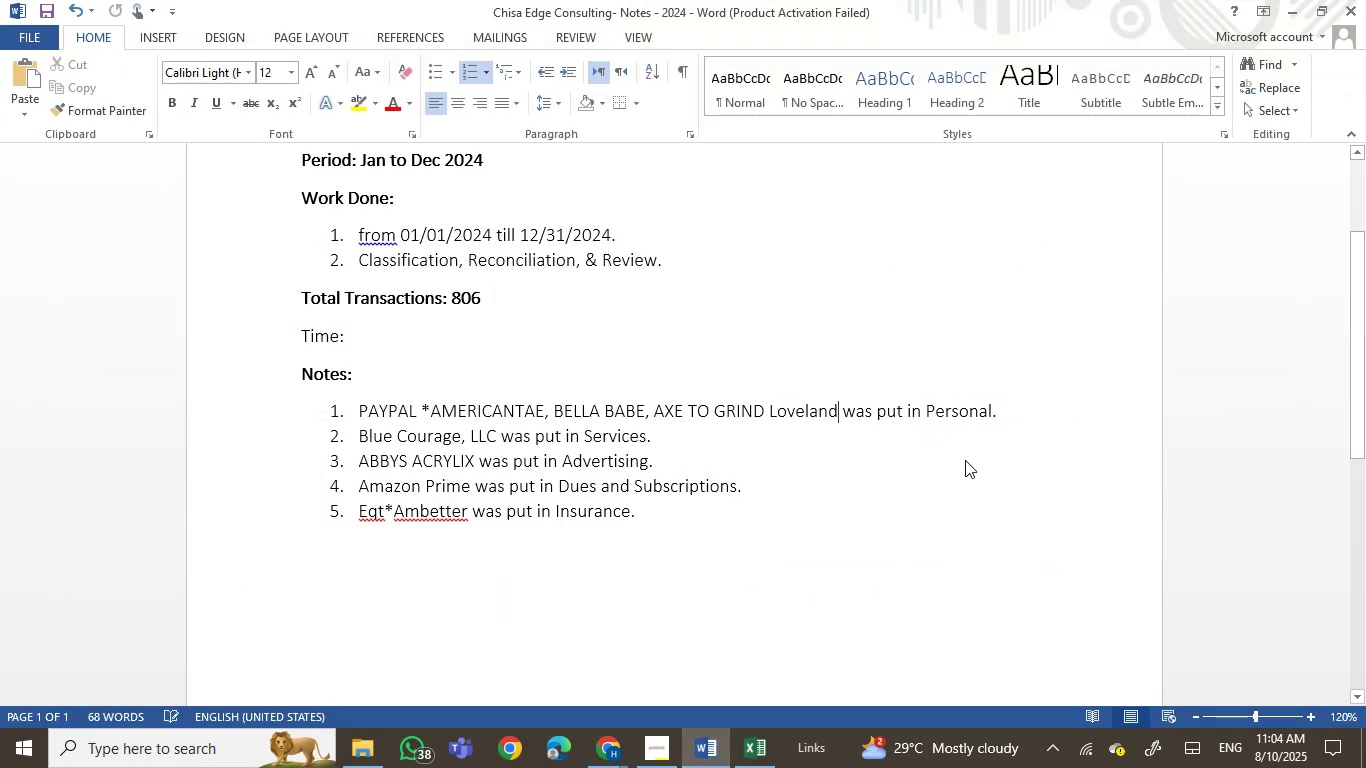 
key(Space)
 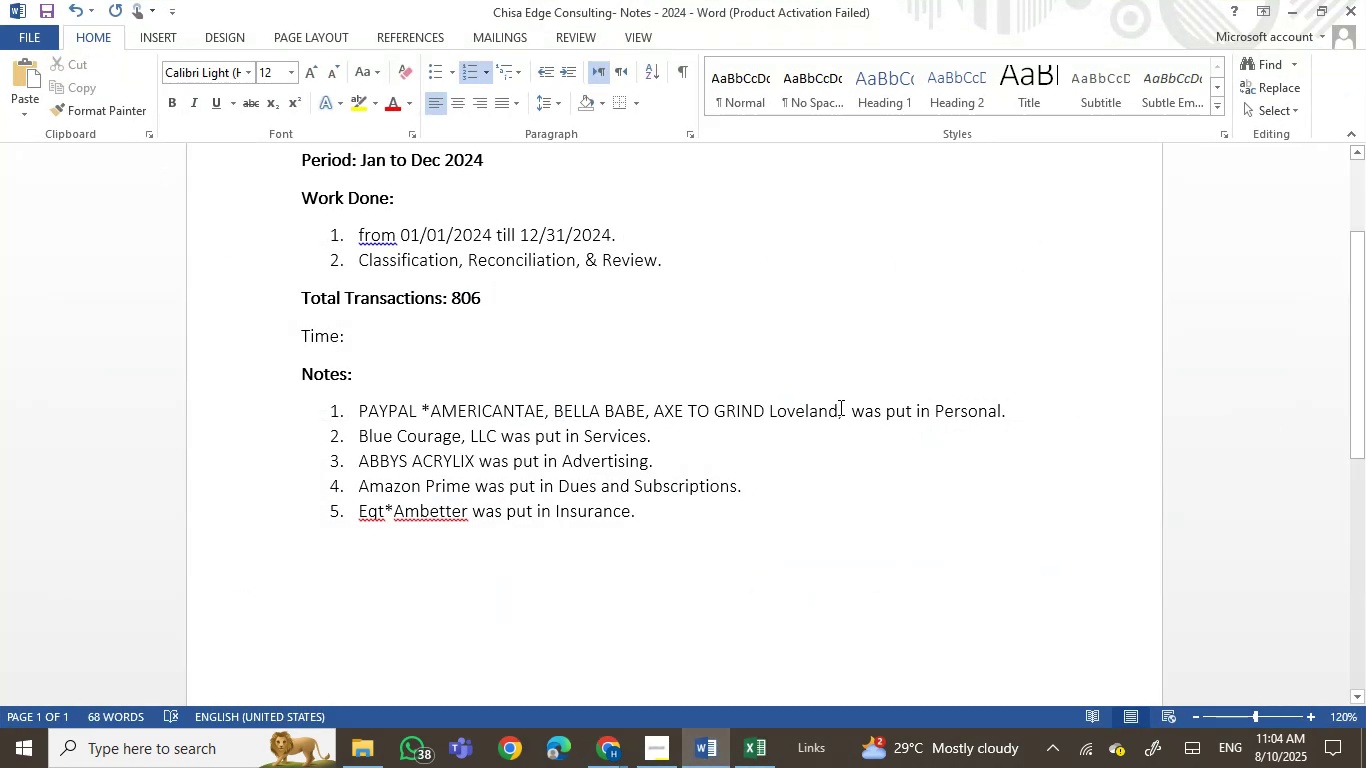 
right_click([845, 407])
 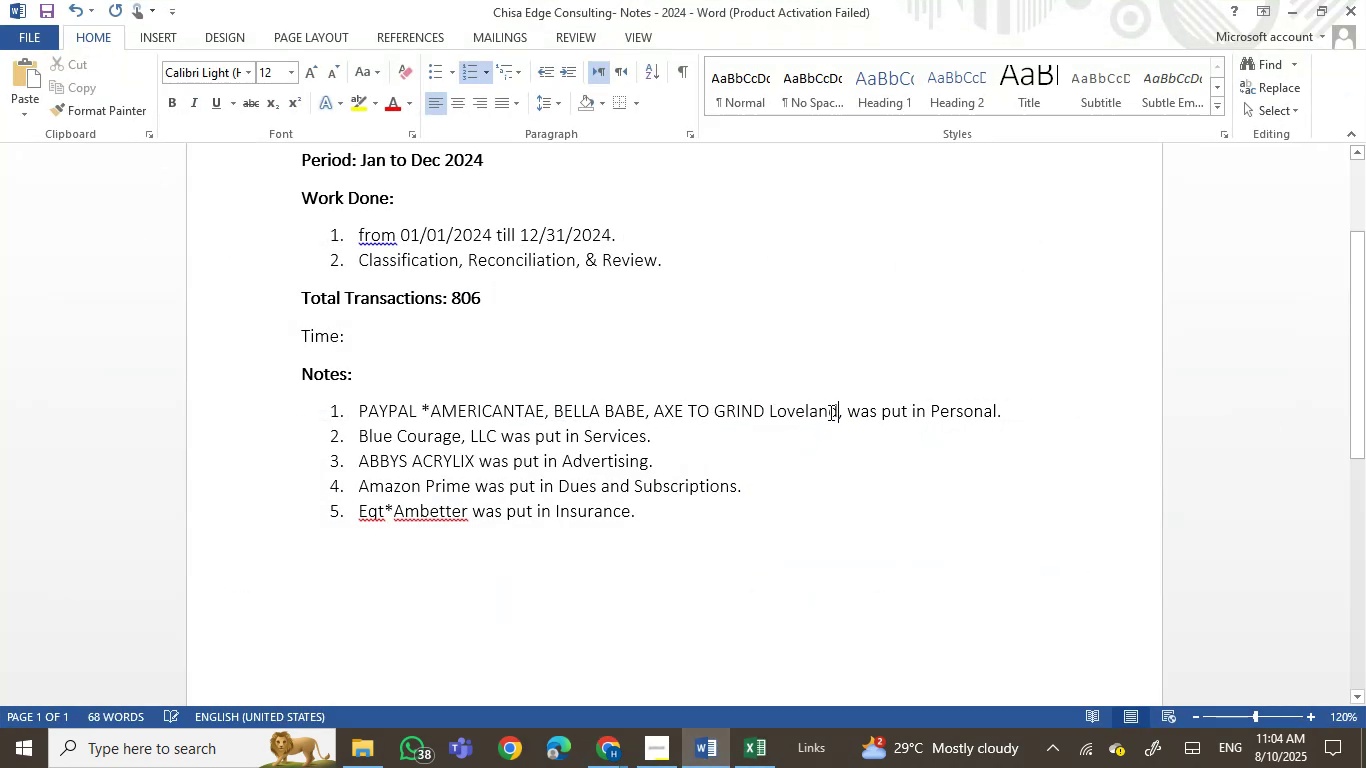 
right_click([843, 409])
 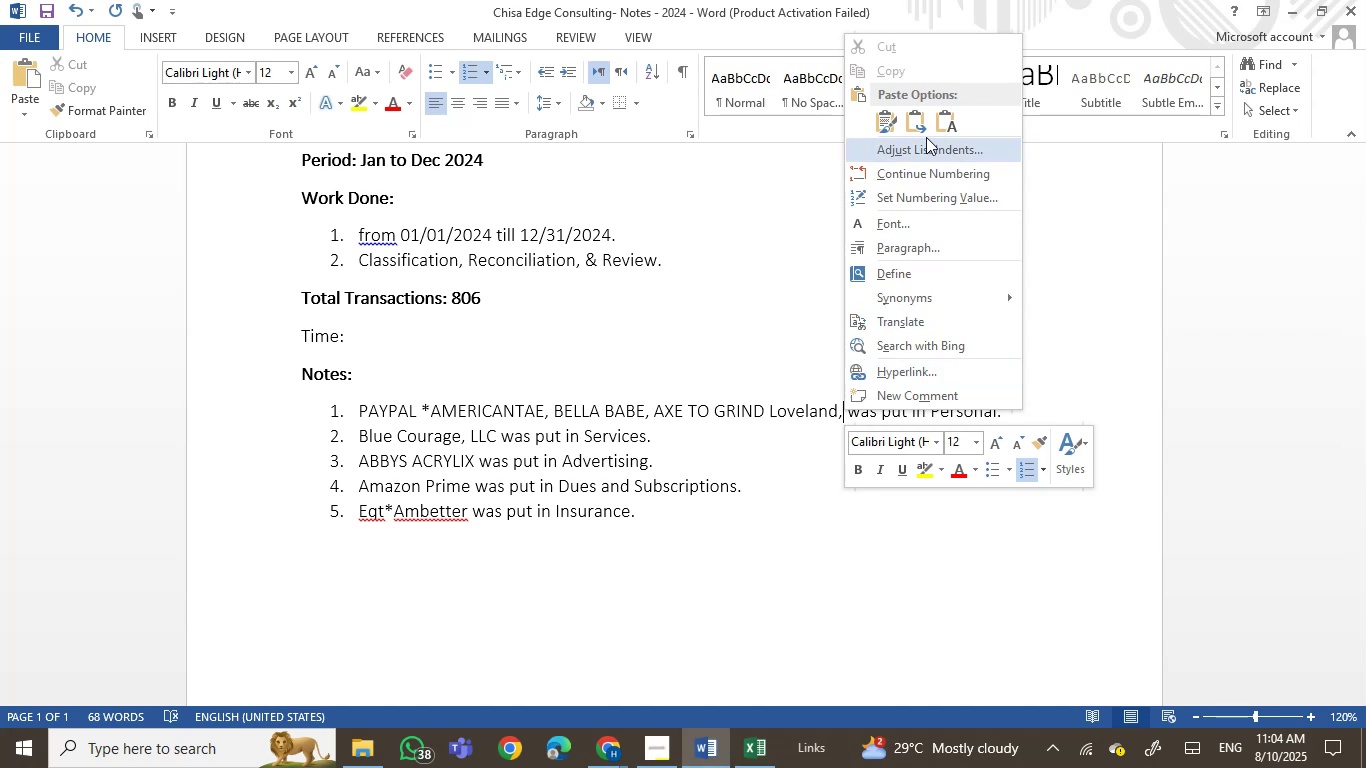 
left_click([944, 119])
 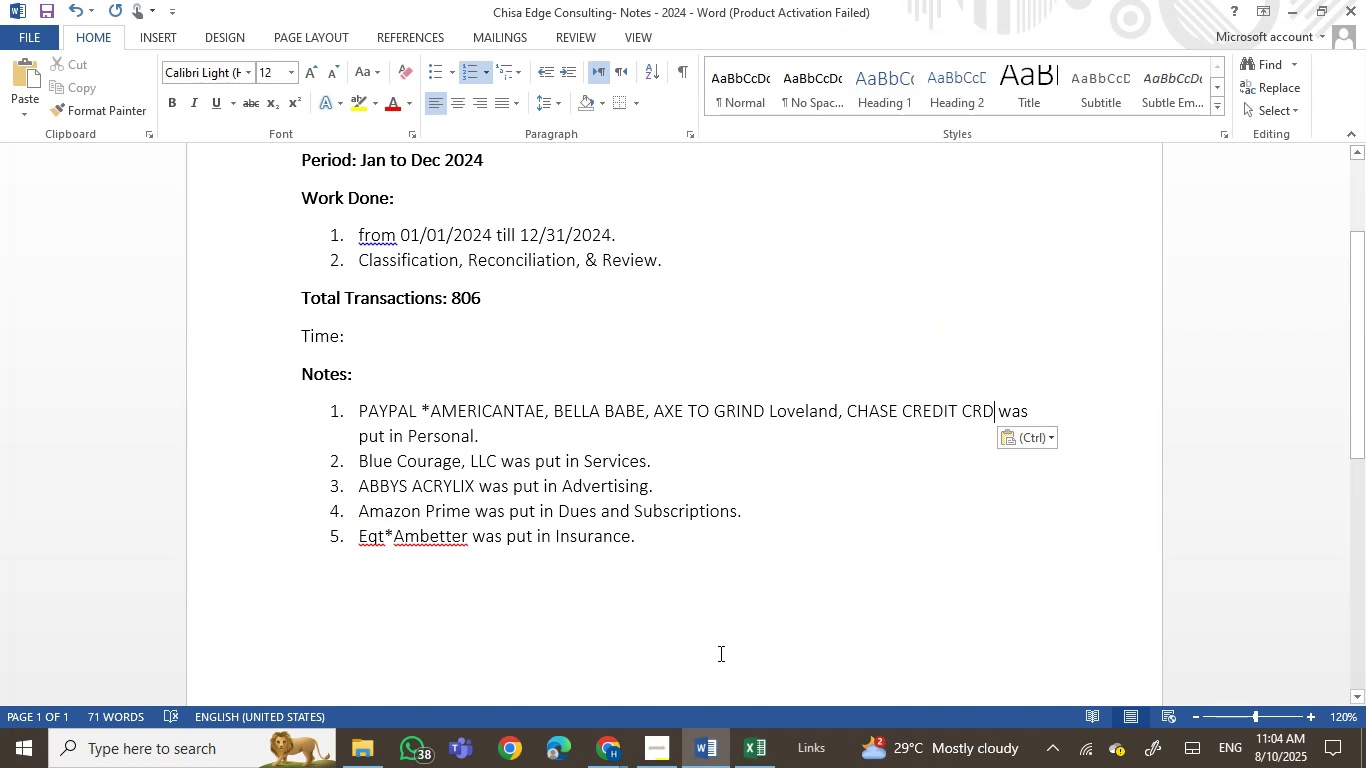 
left_click([693, 766])
 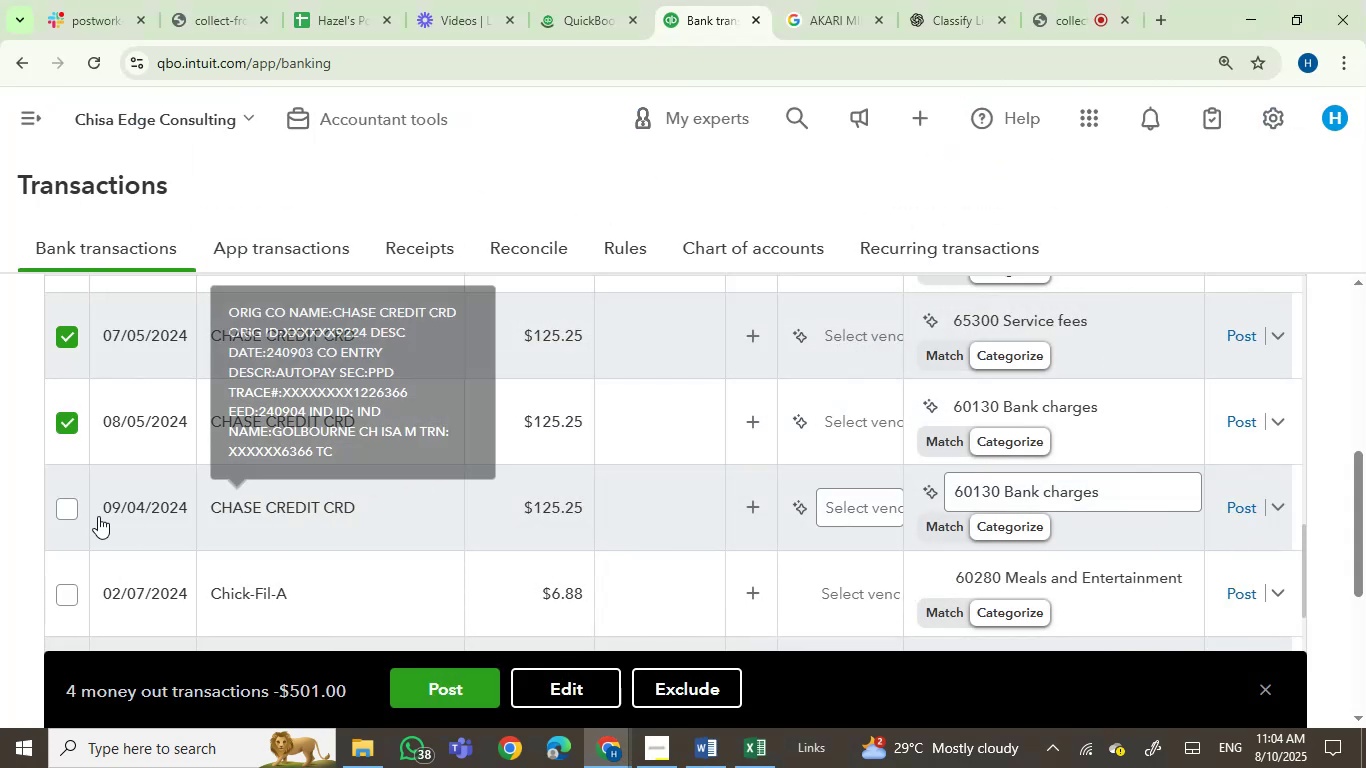 
left_click([73, 512])
 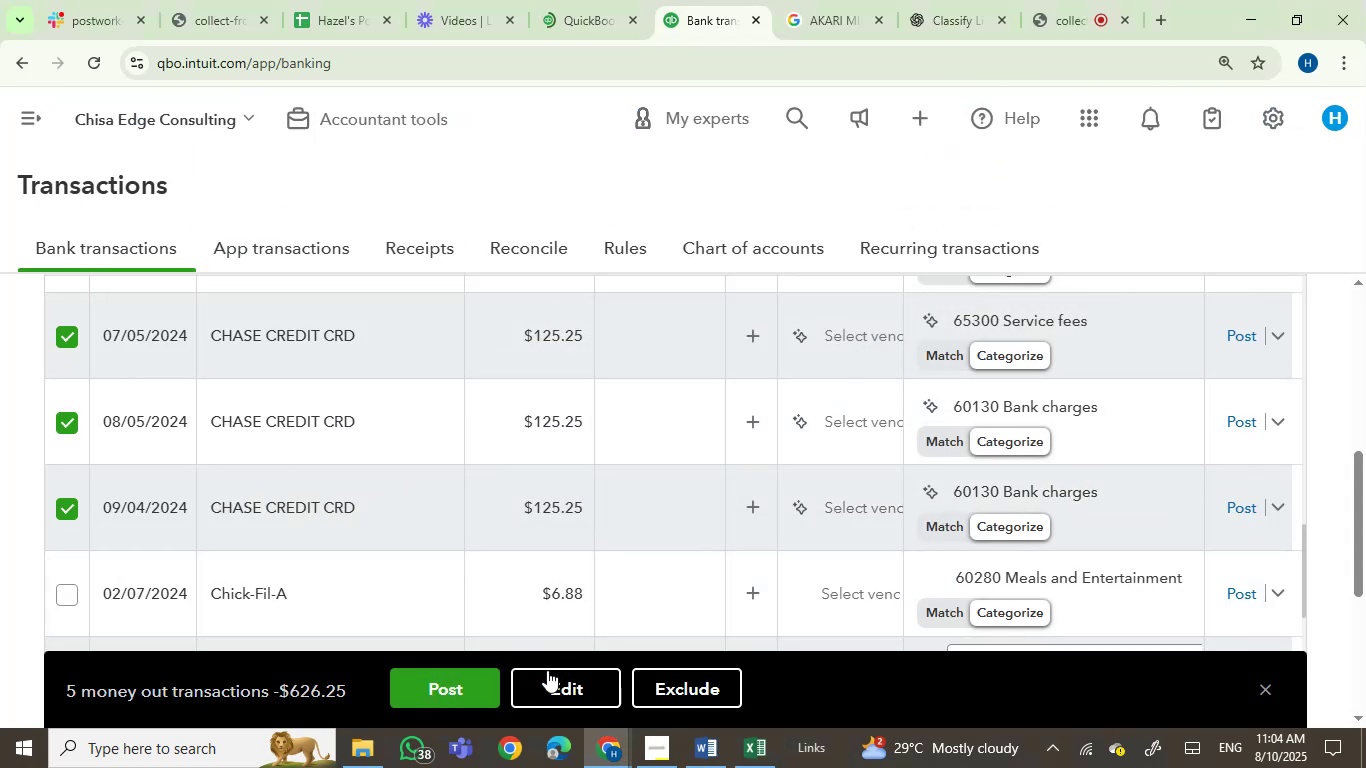 
left_click([550, 691])
 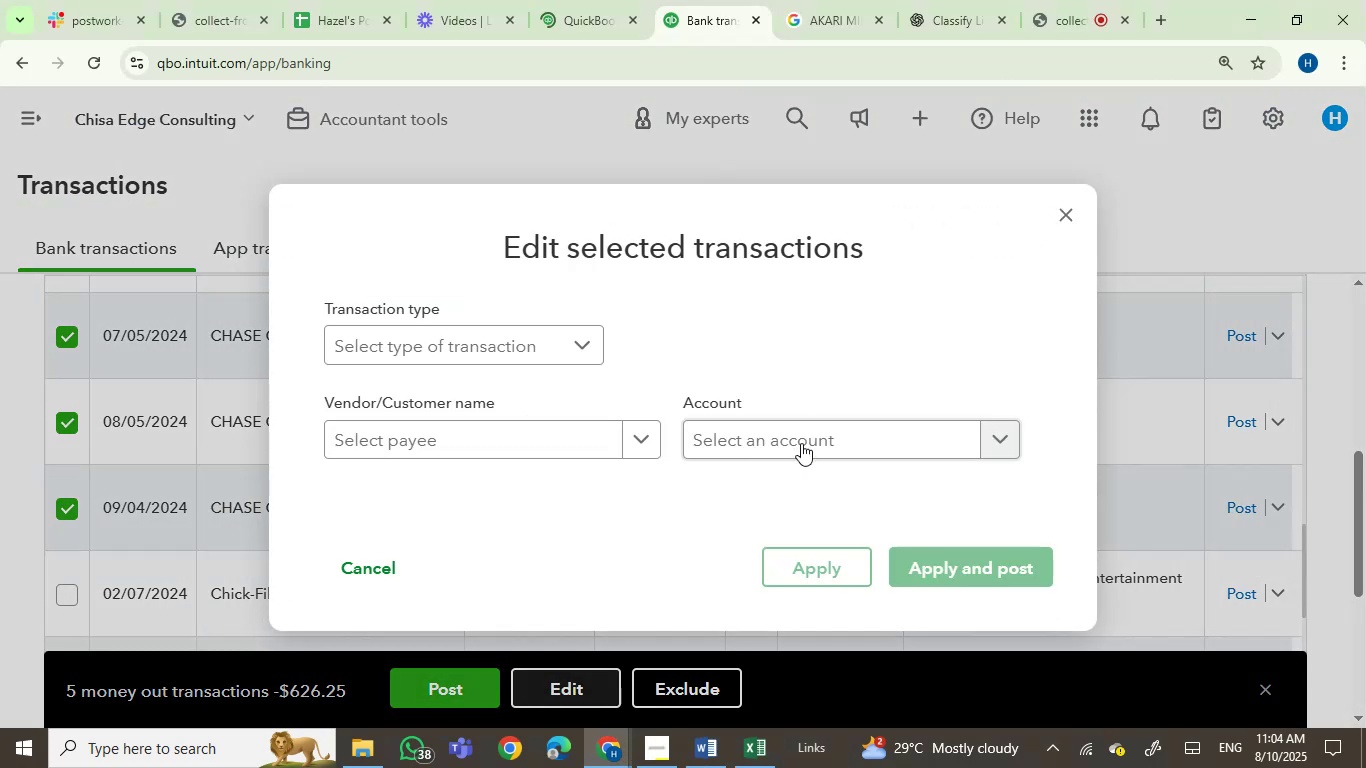 
left_click([830, 435])
 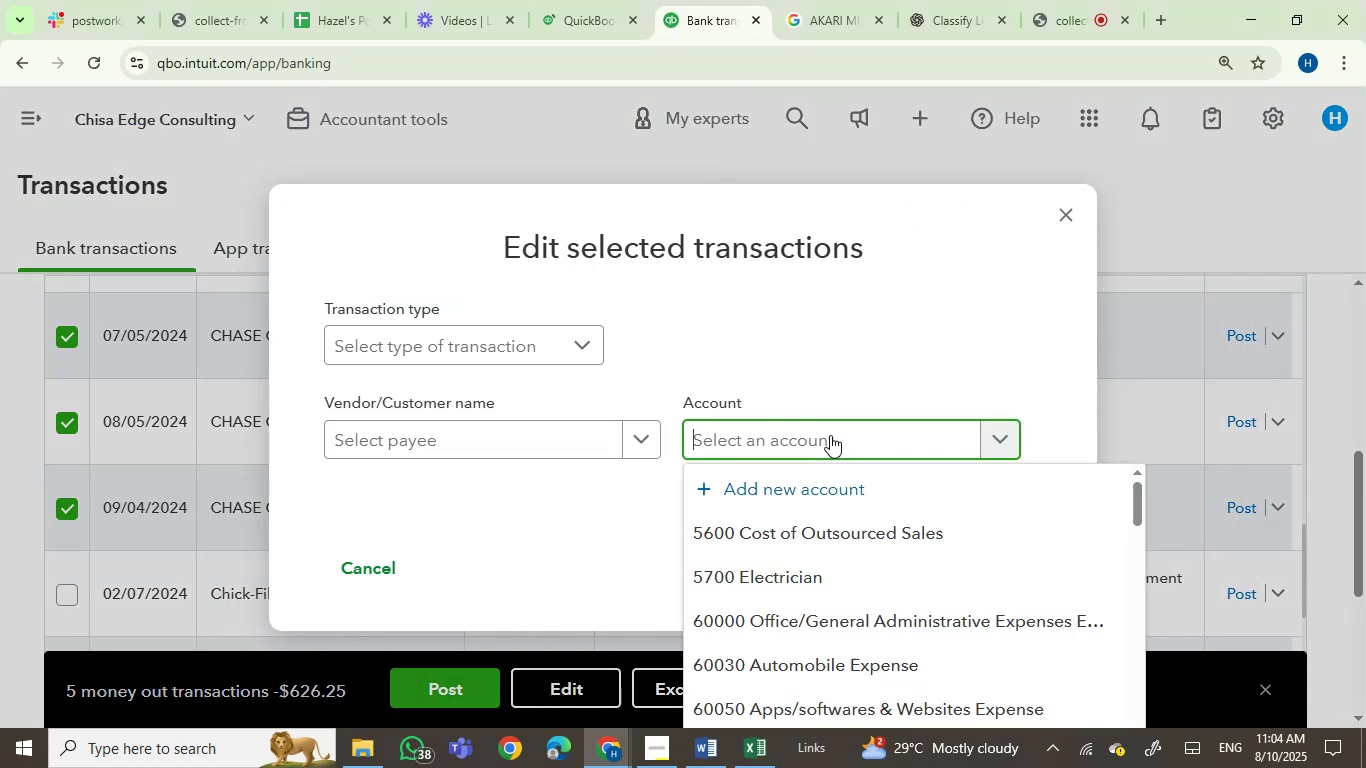 
type(owner)
 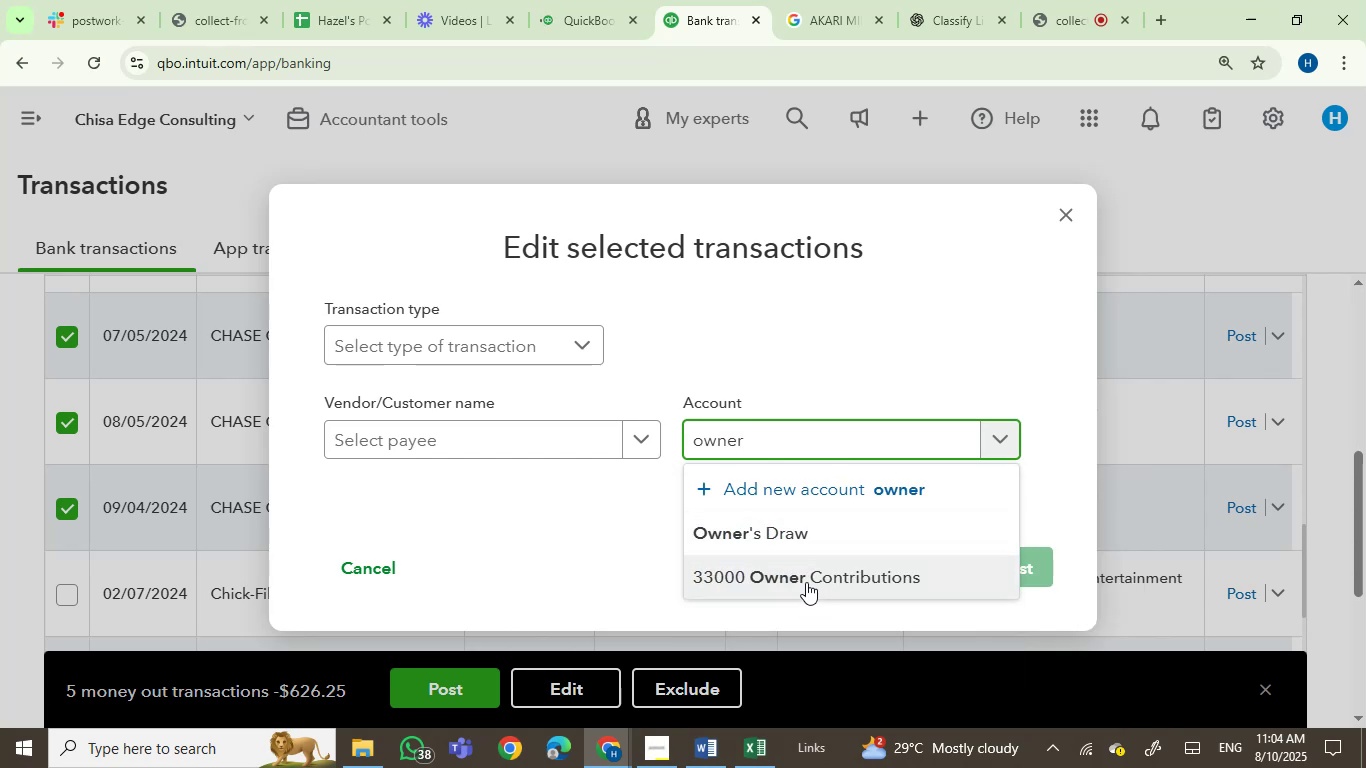 
left_click([790, 538])
 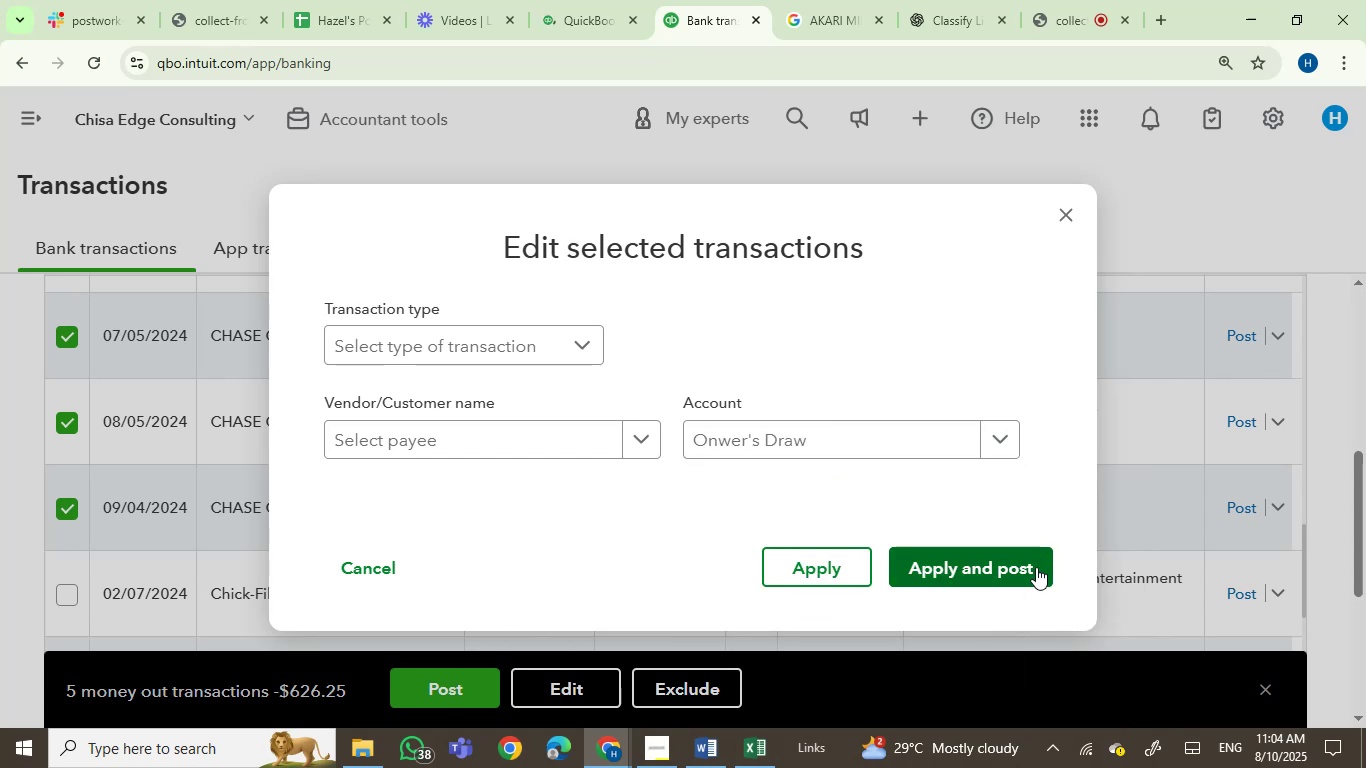 
left_click([1036, 567])
 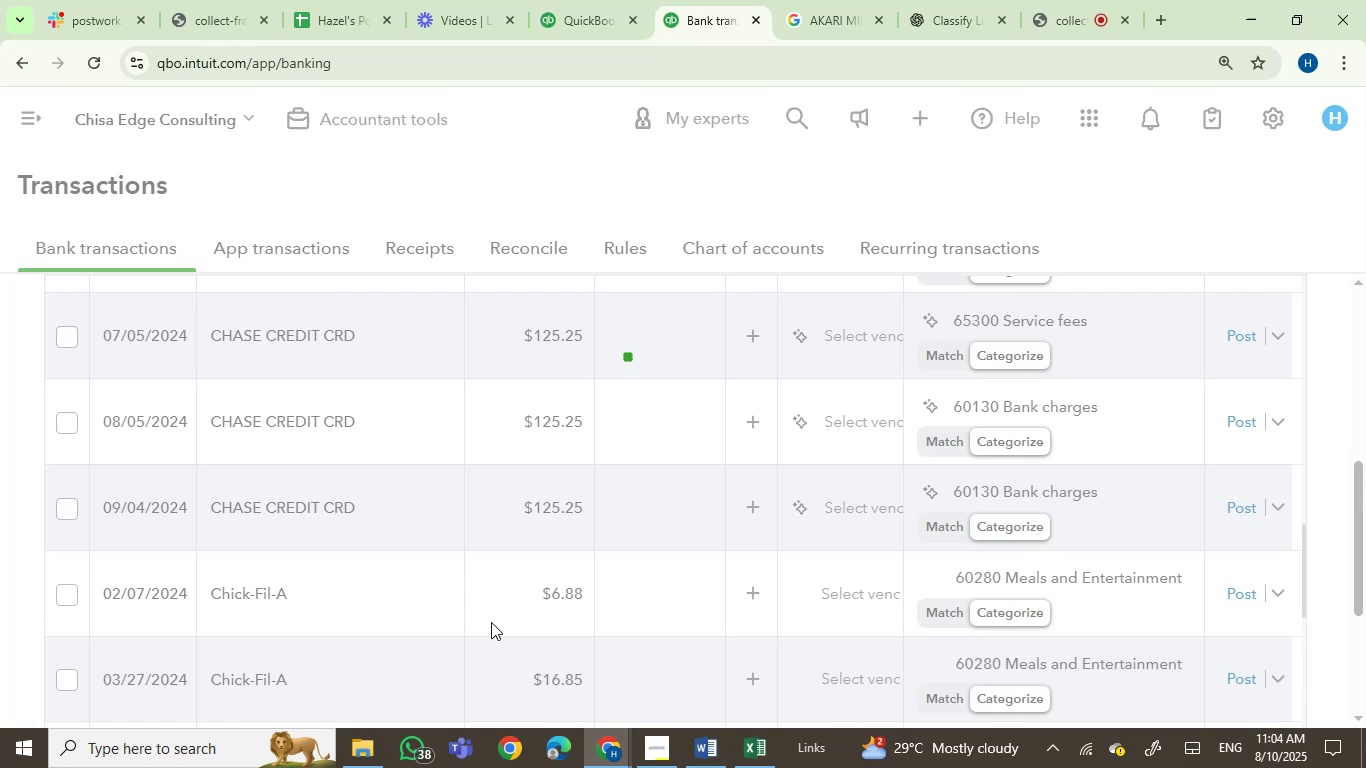 
wait(19.59)
 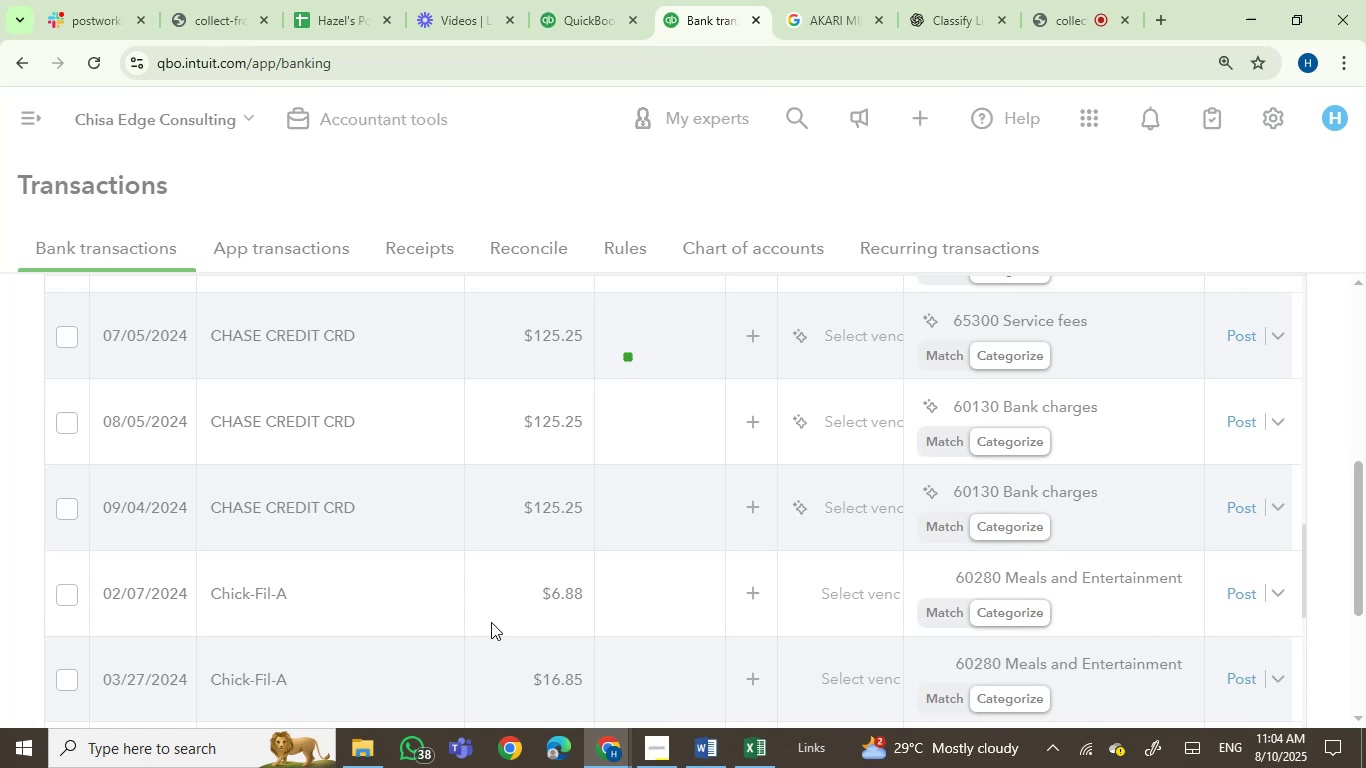 
scroll: coordinate [486, 553], scroll_direction: up, amount: 2.0
 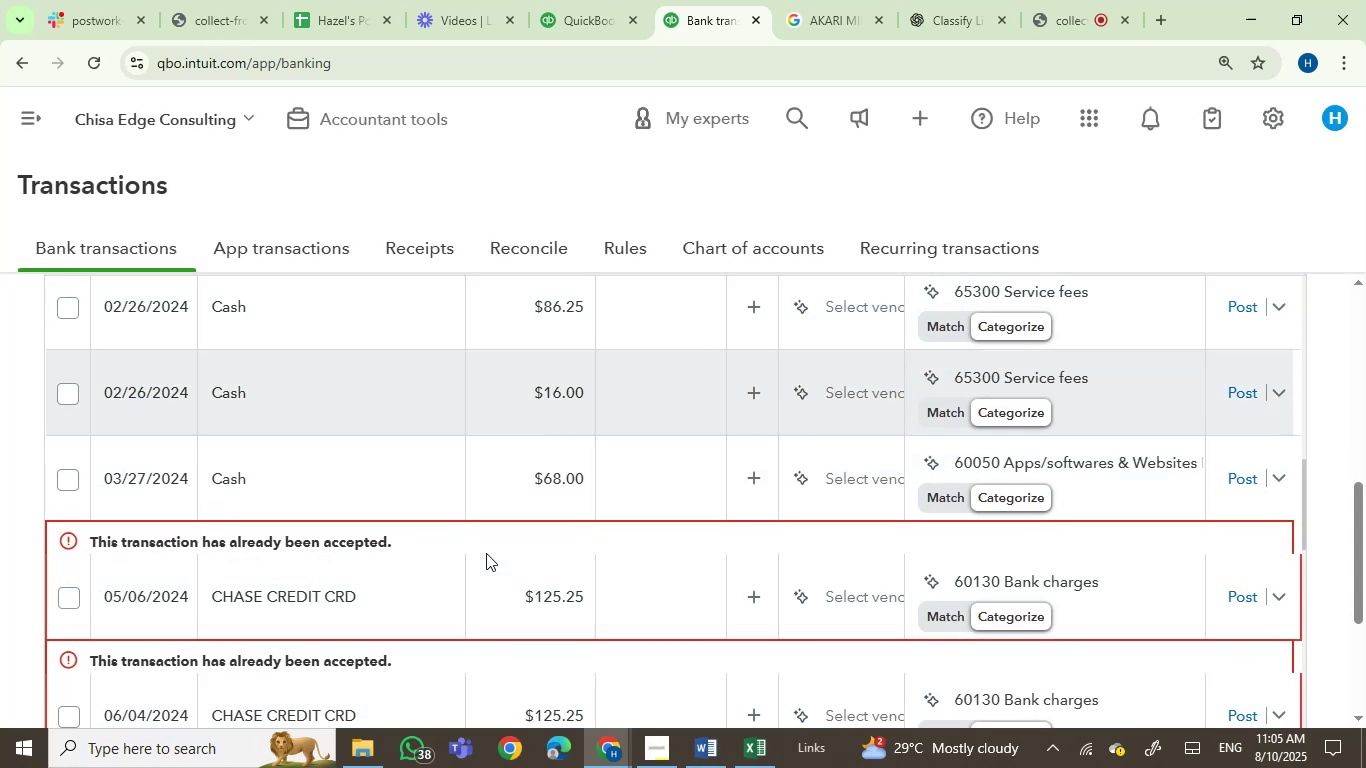 
scroll: coordinate [486, 553], scroll_direction: down, amount: 8.0
 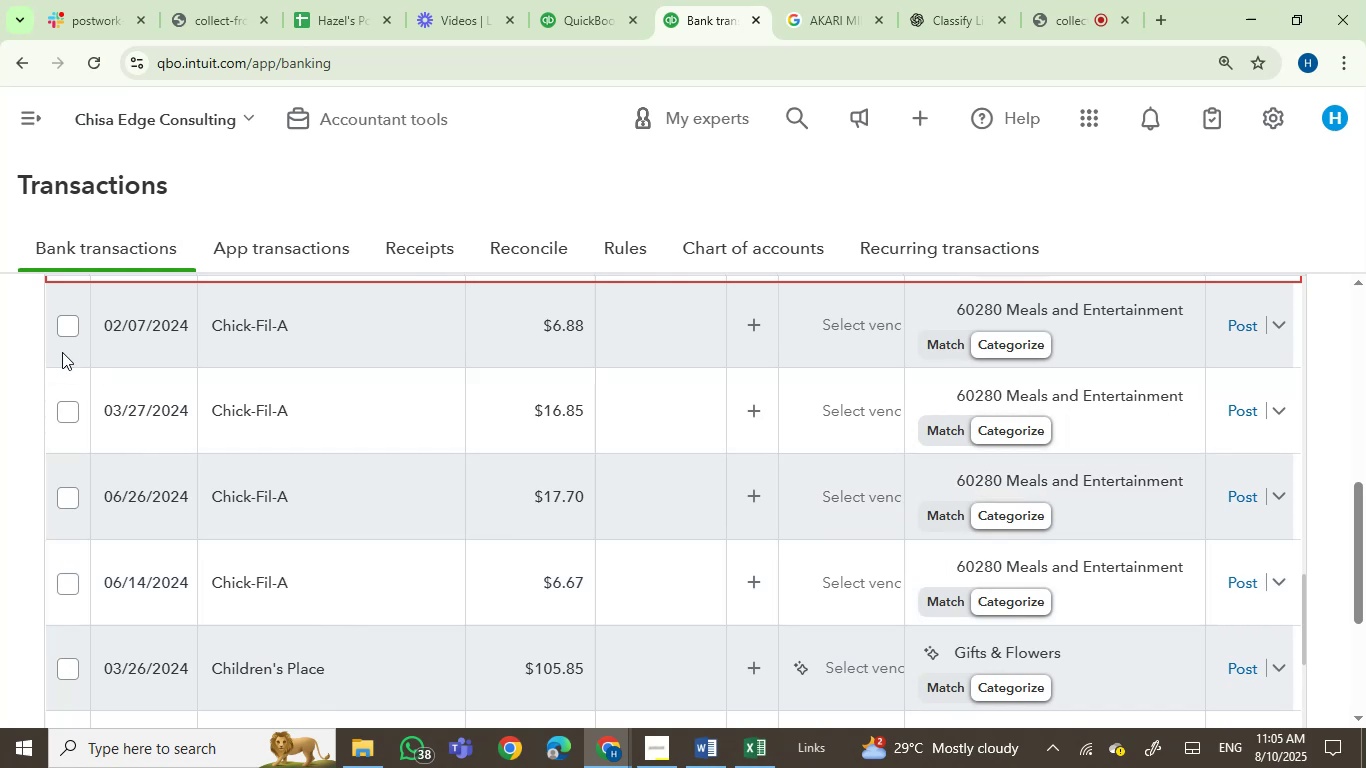 
left_click([67, 334])
 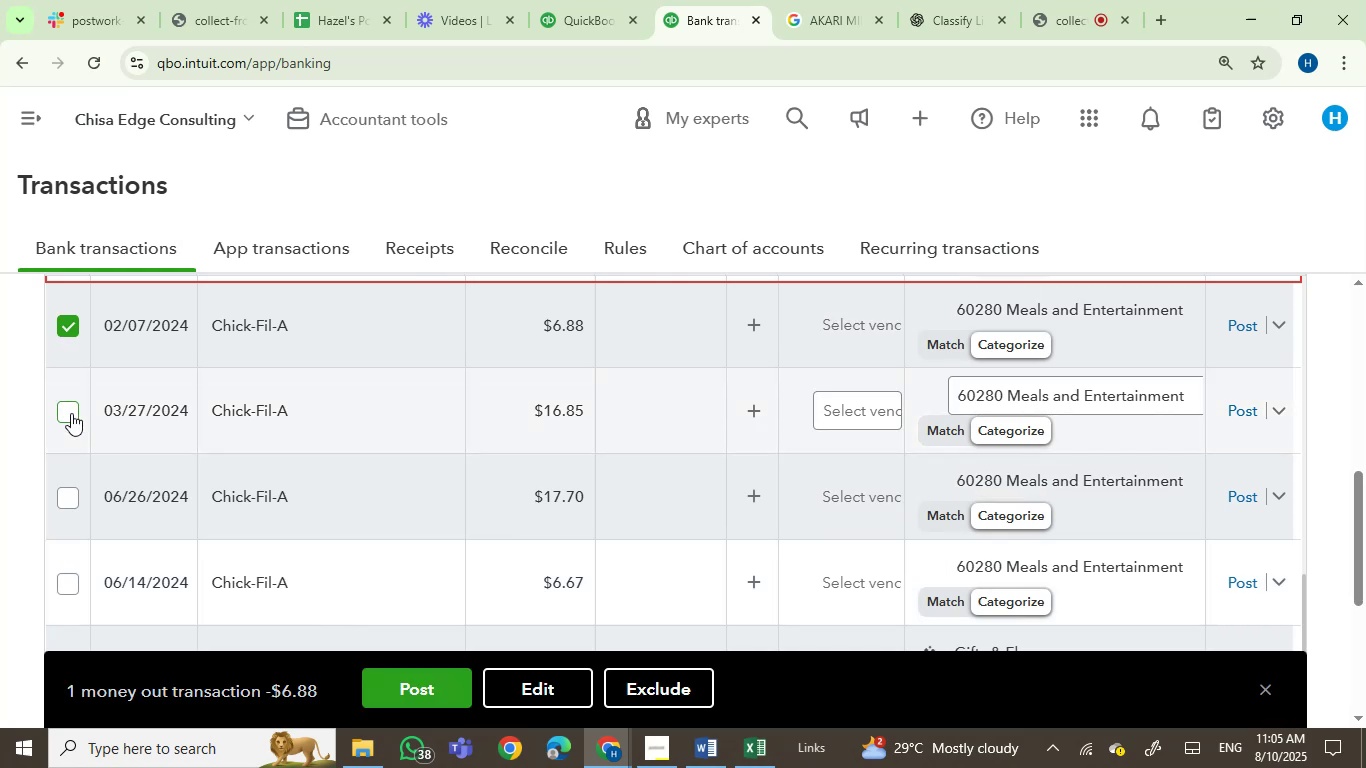 
left_click([71, 413])
 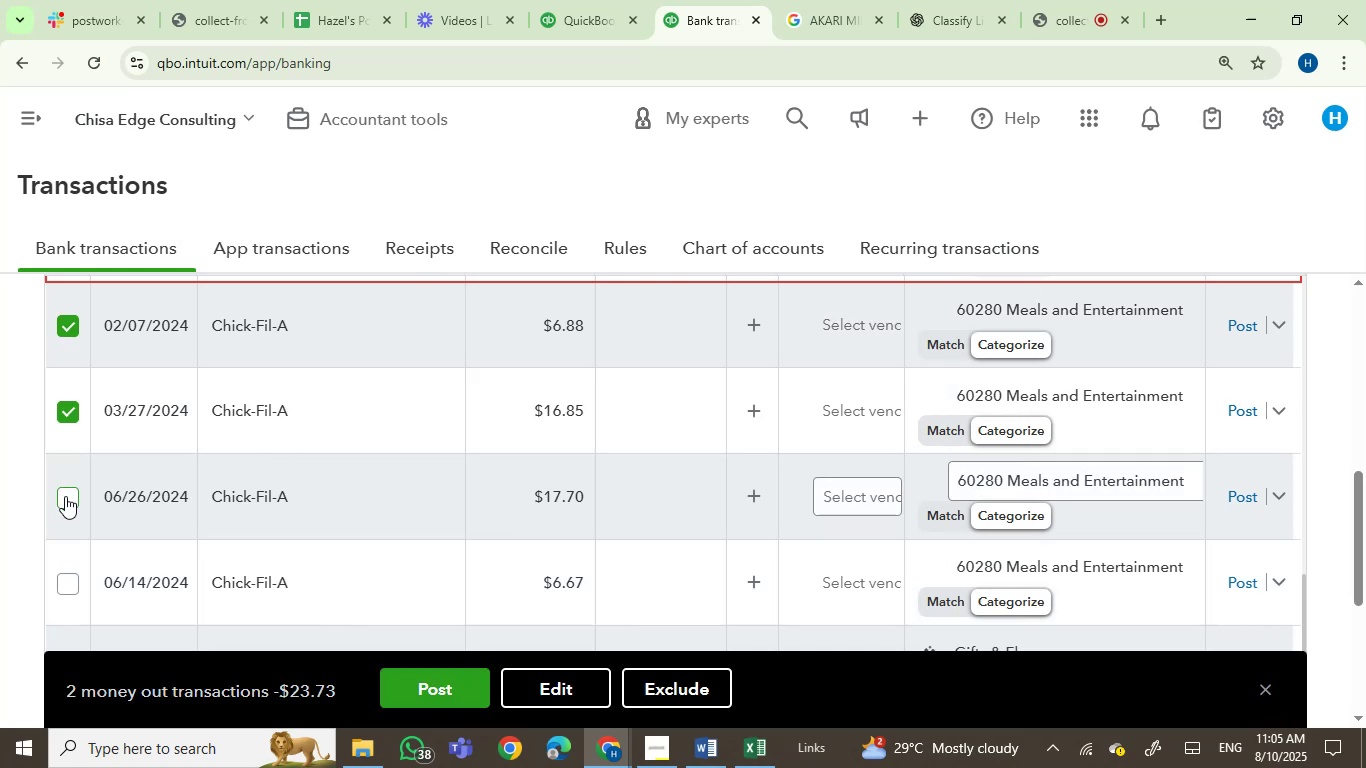 
left_click([66, 501])
 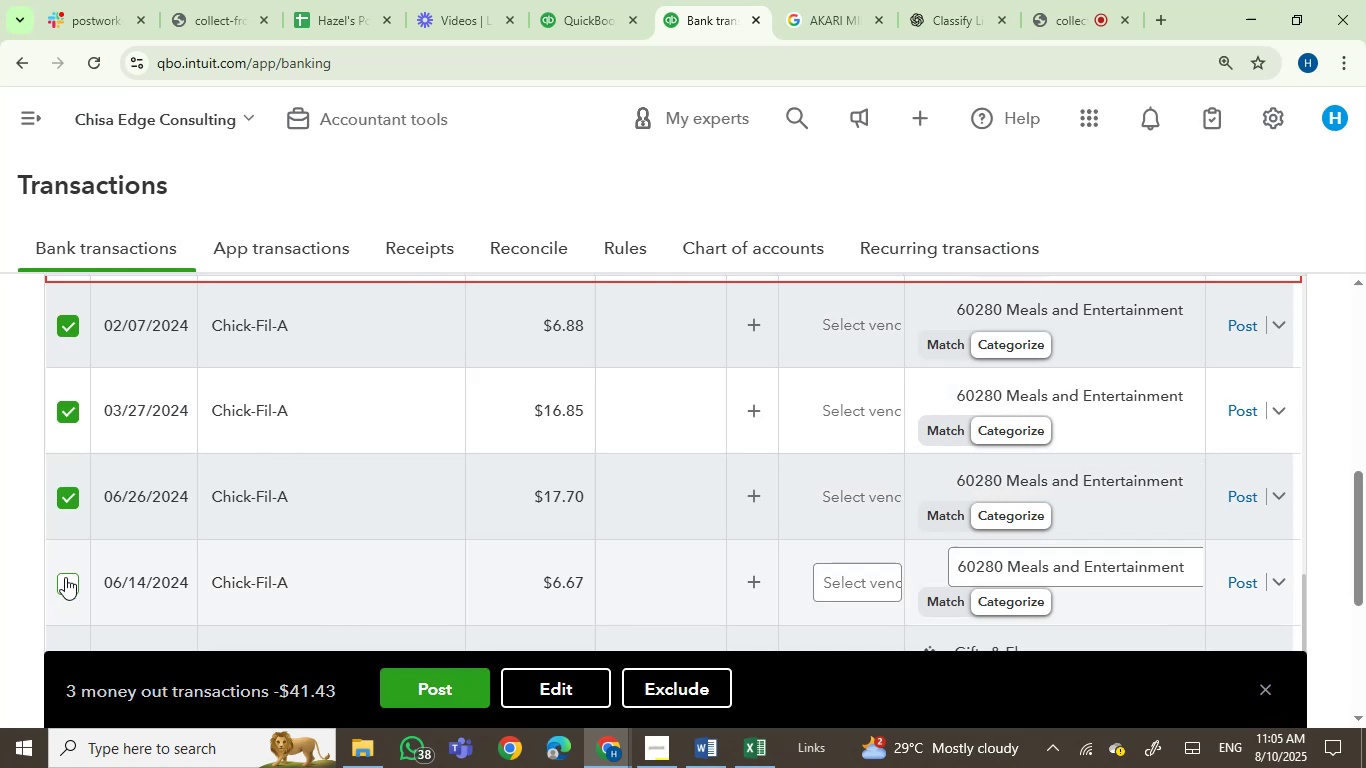 
left_click([65, 586])
 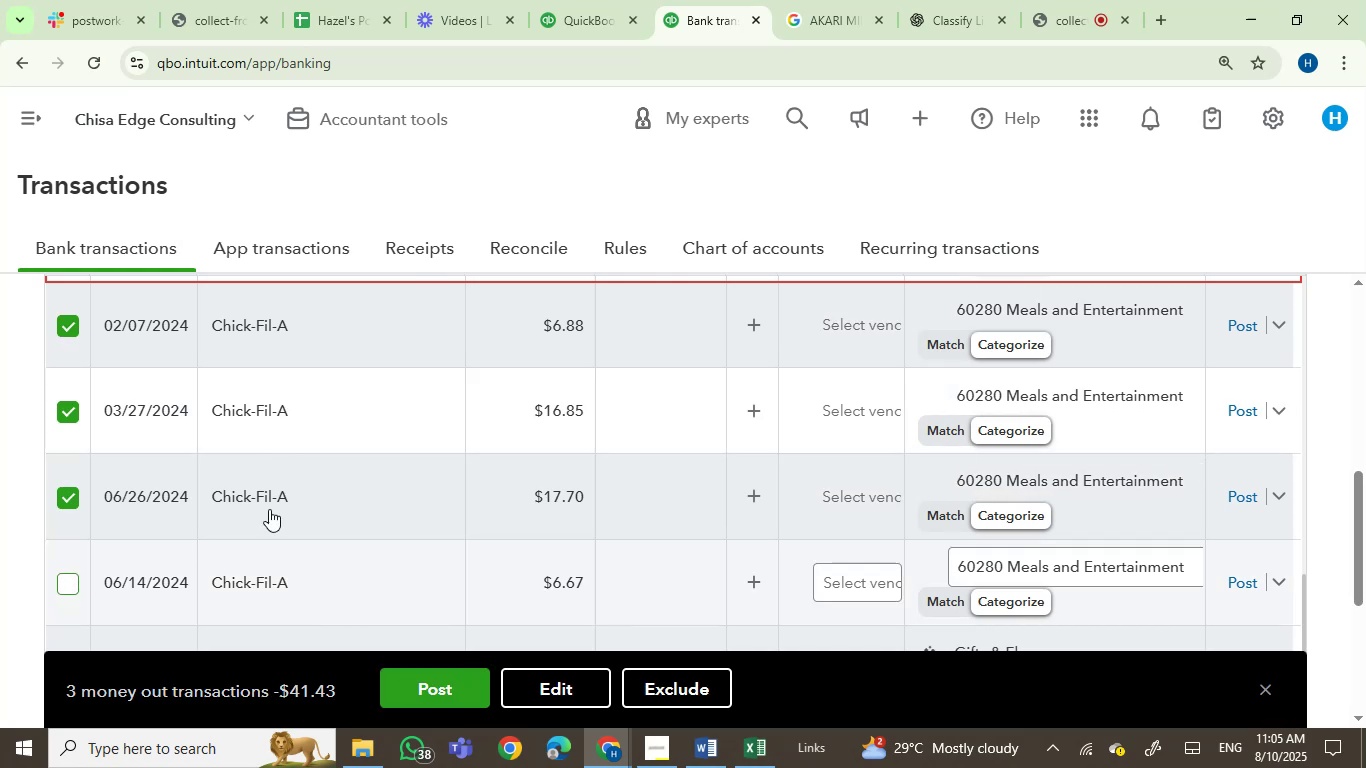 
scroll: coordinate [288, 504], scroll_direction: down, amount: 2.0
 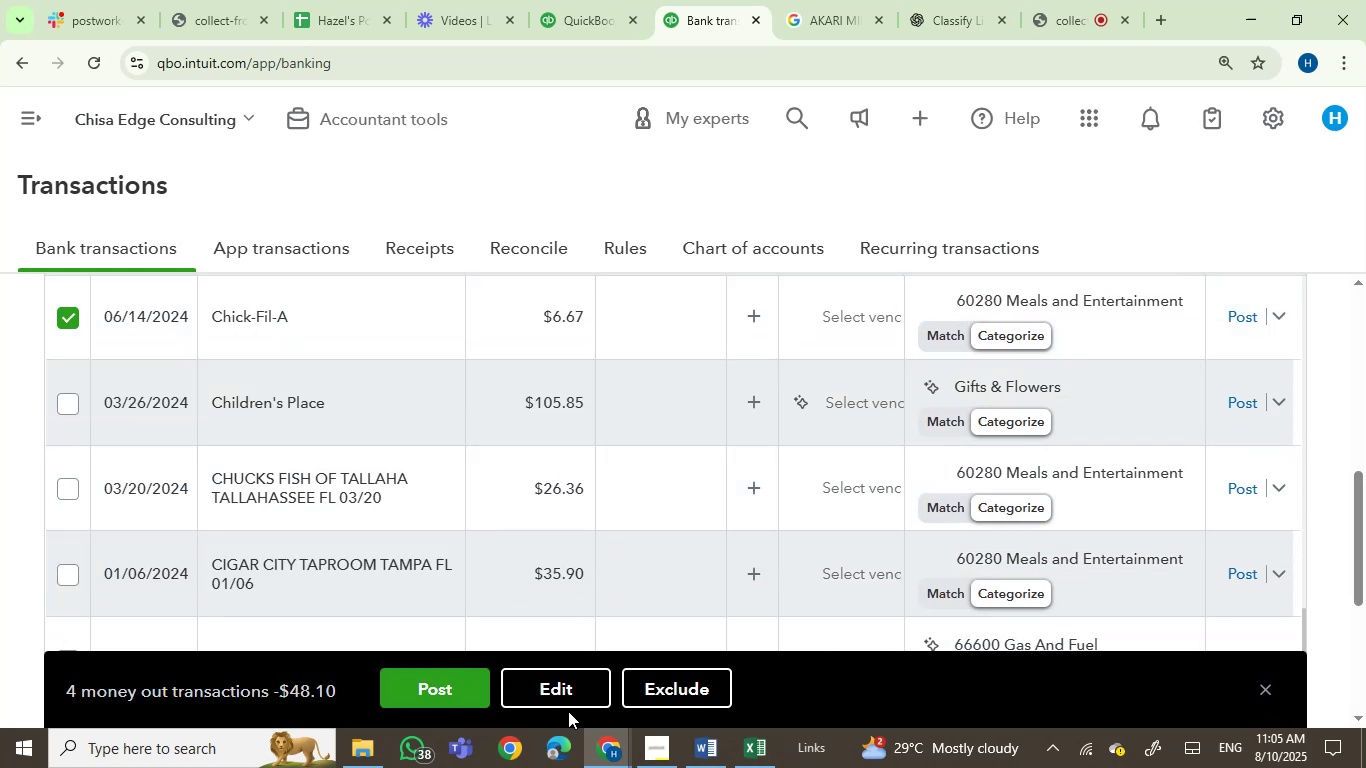 
left_click([566, 700])
 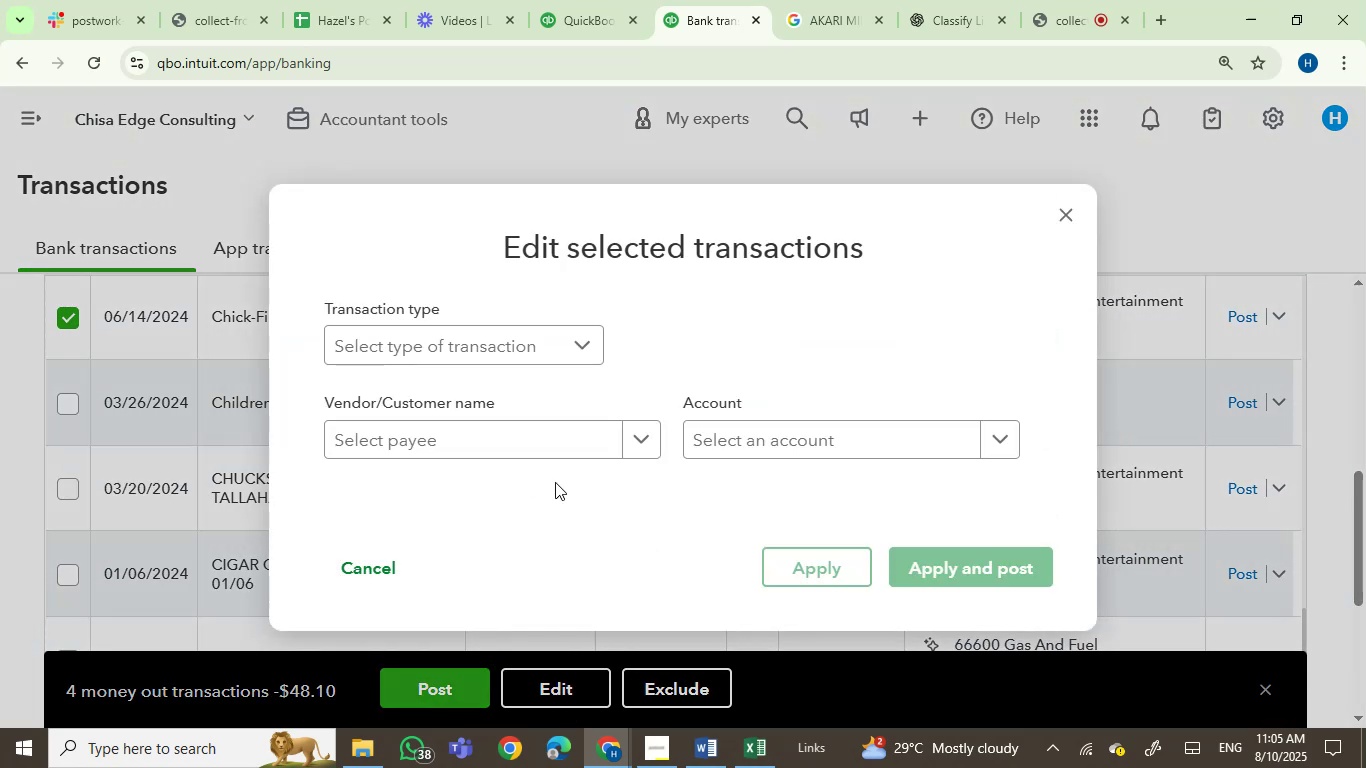 
left_click([398, 439])
 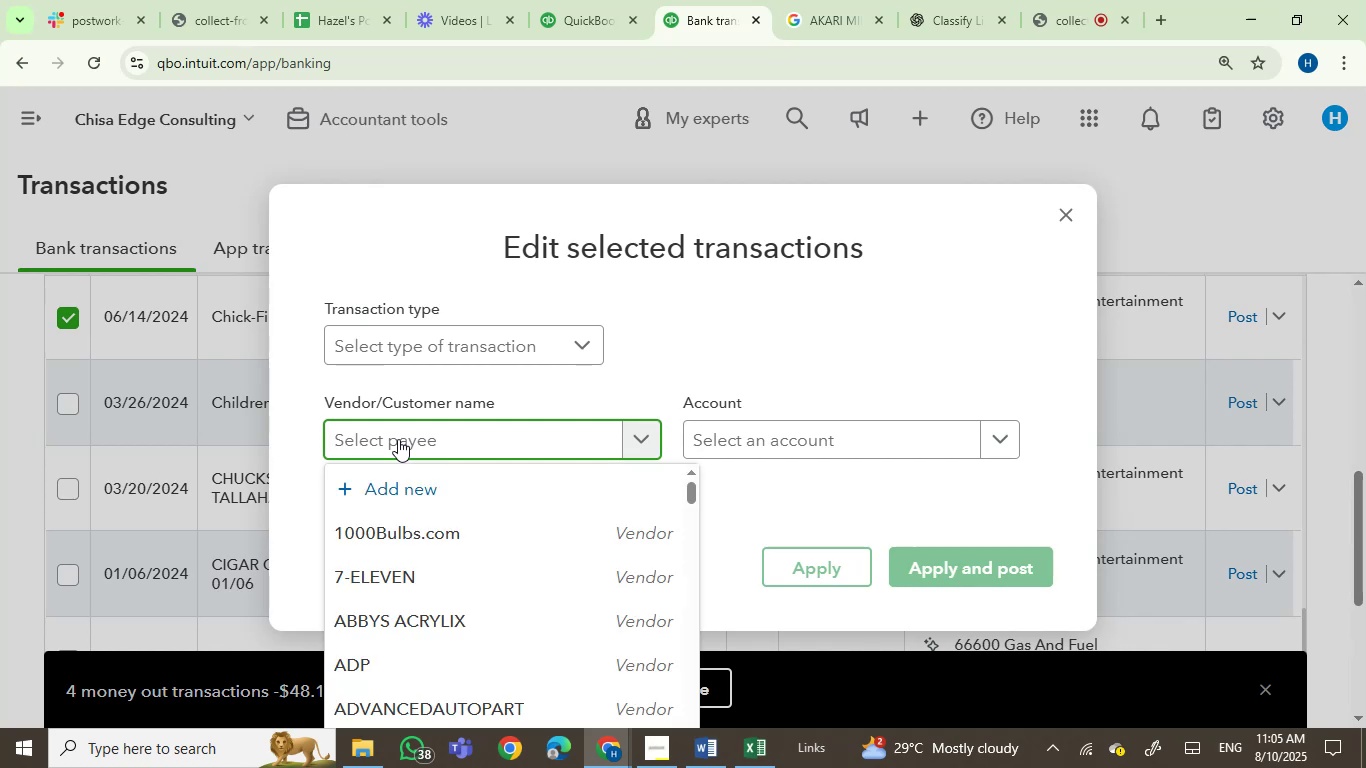 
type(chic)
 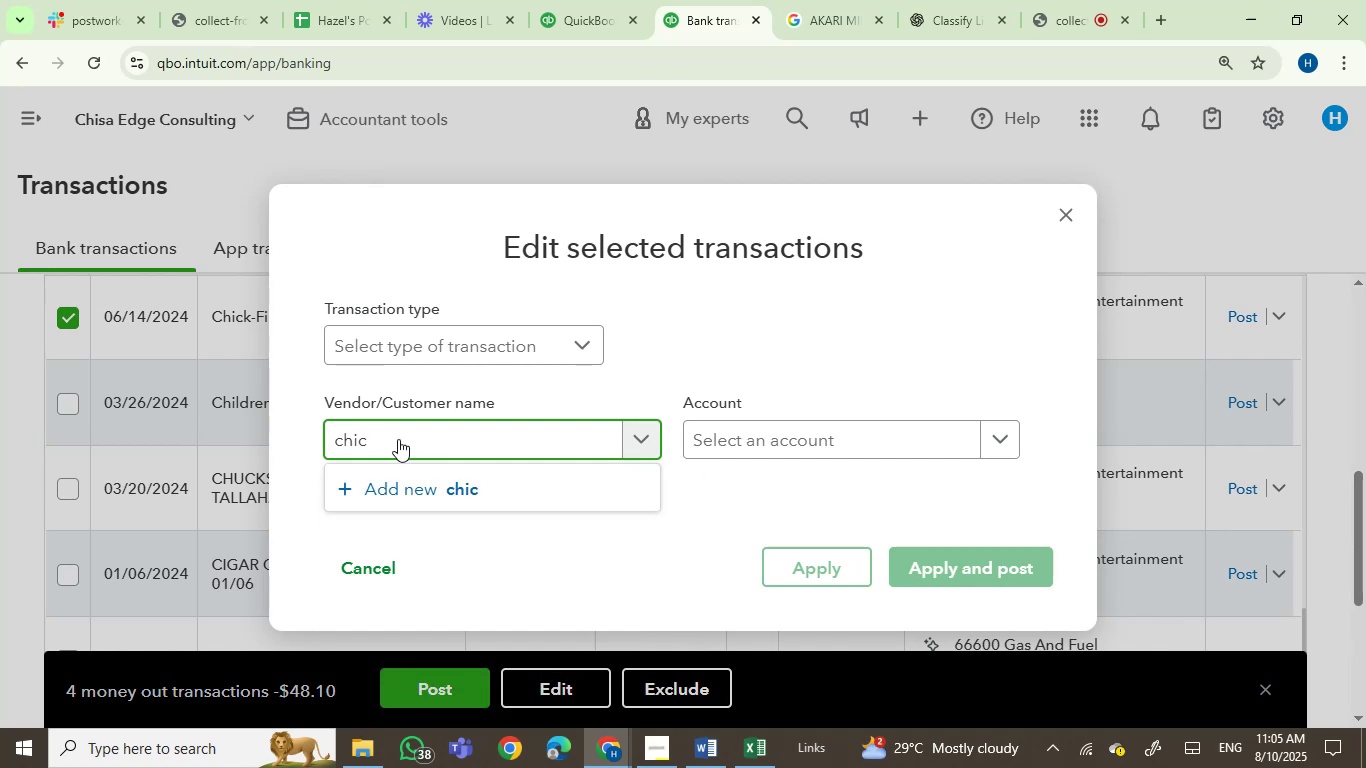 
left_click([235, 309])
 